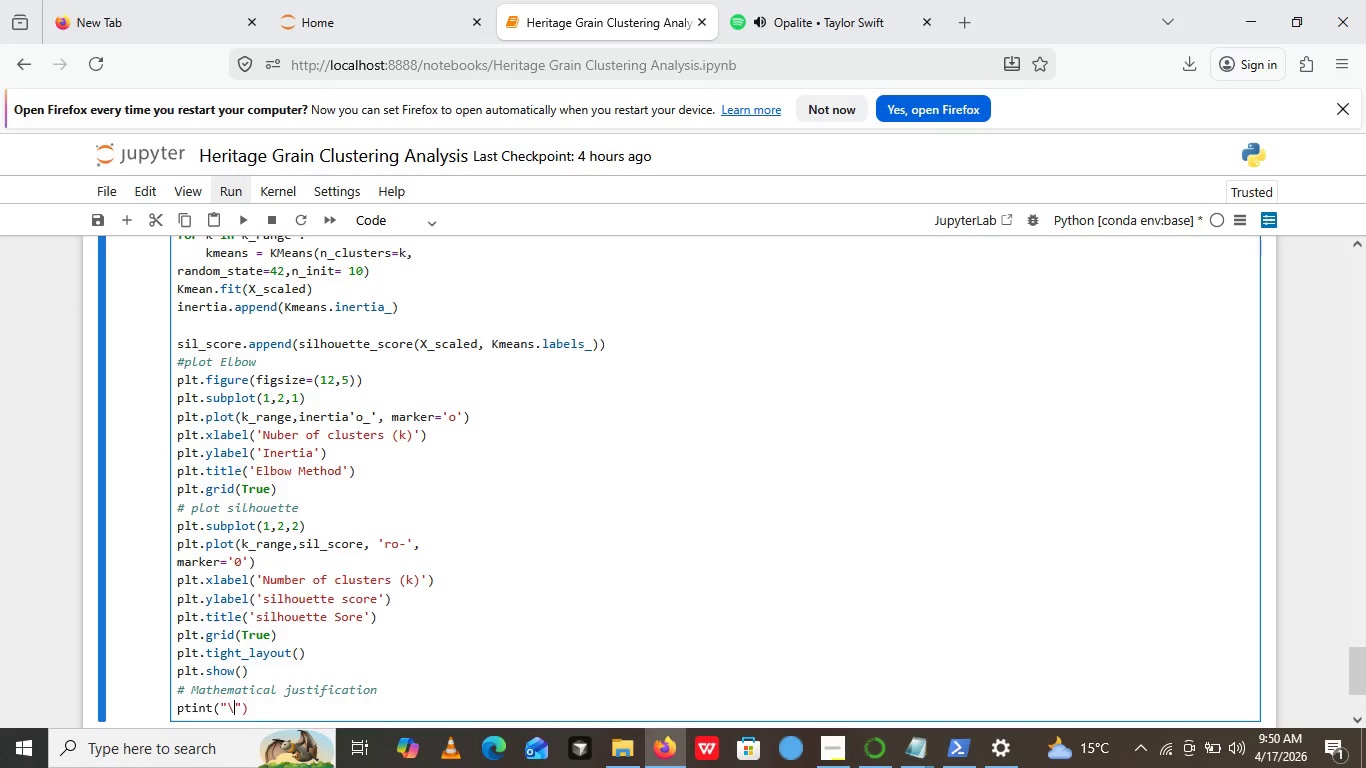 
type([Break]n== Jistification ==)
 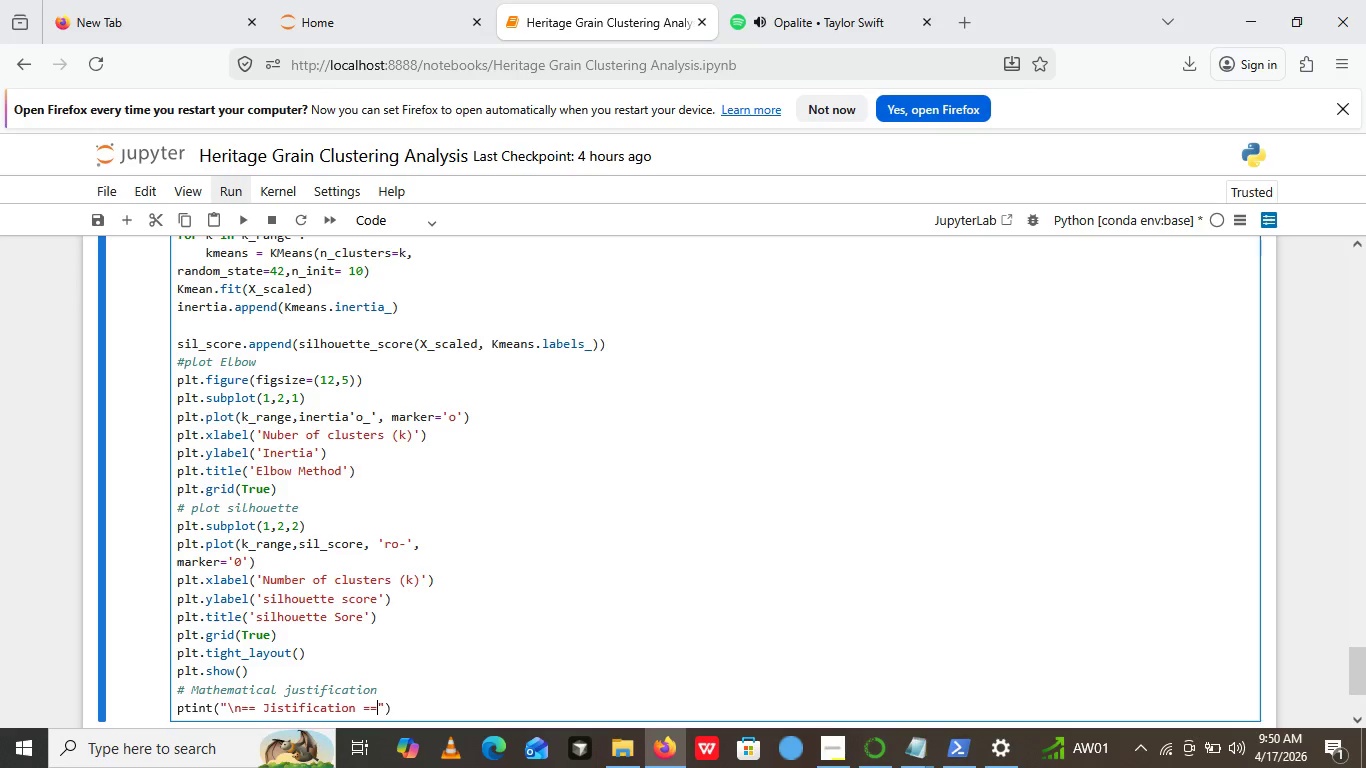 
key(ArrowRight)
 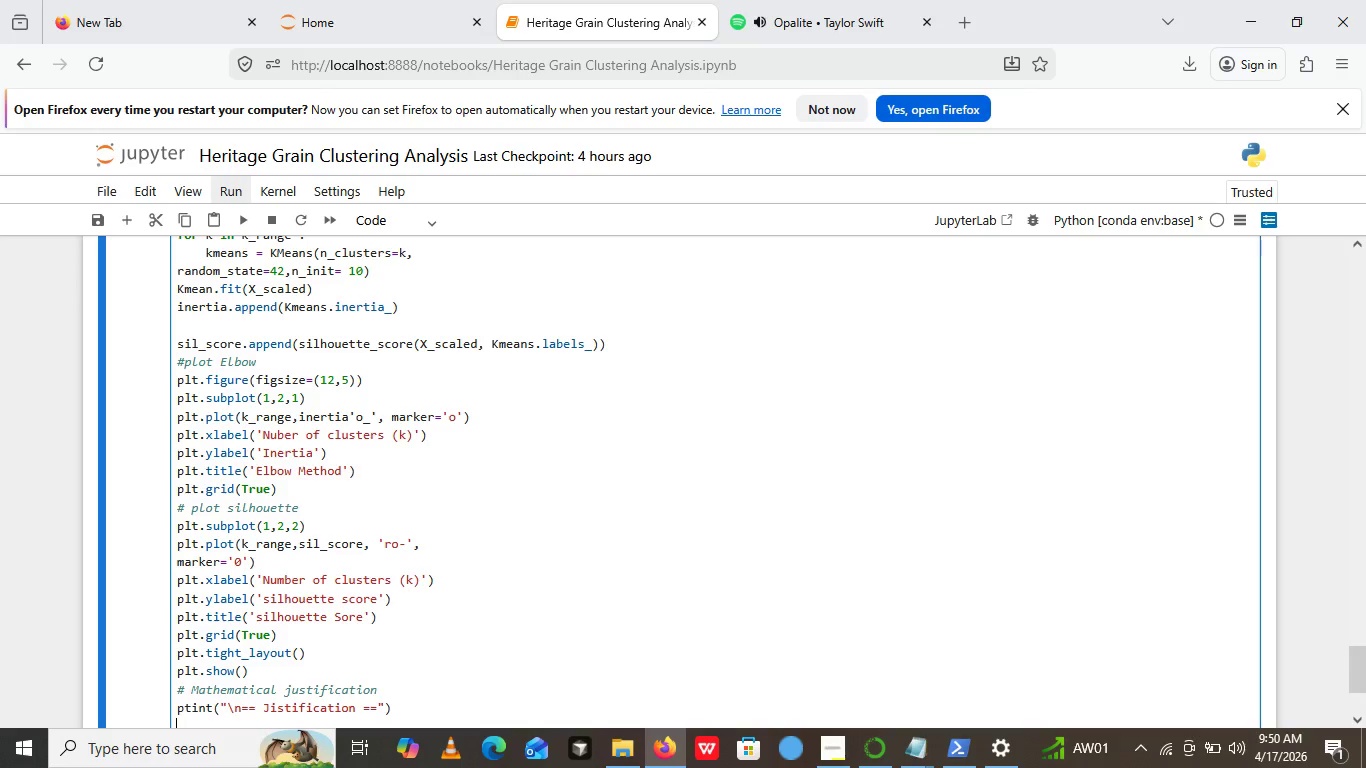 
key(ArrowRight)
 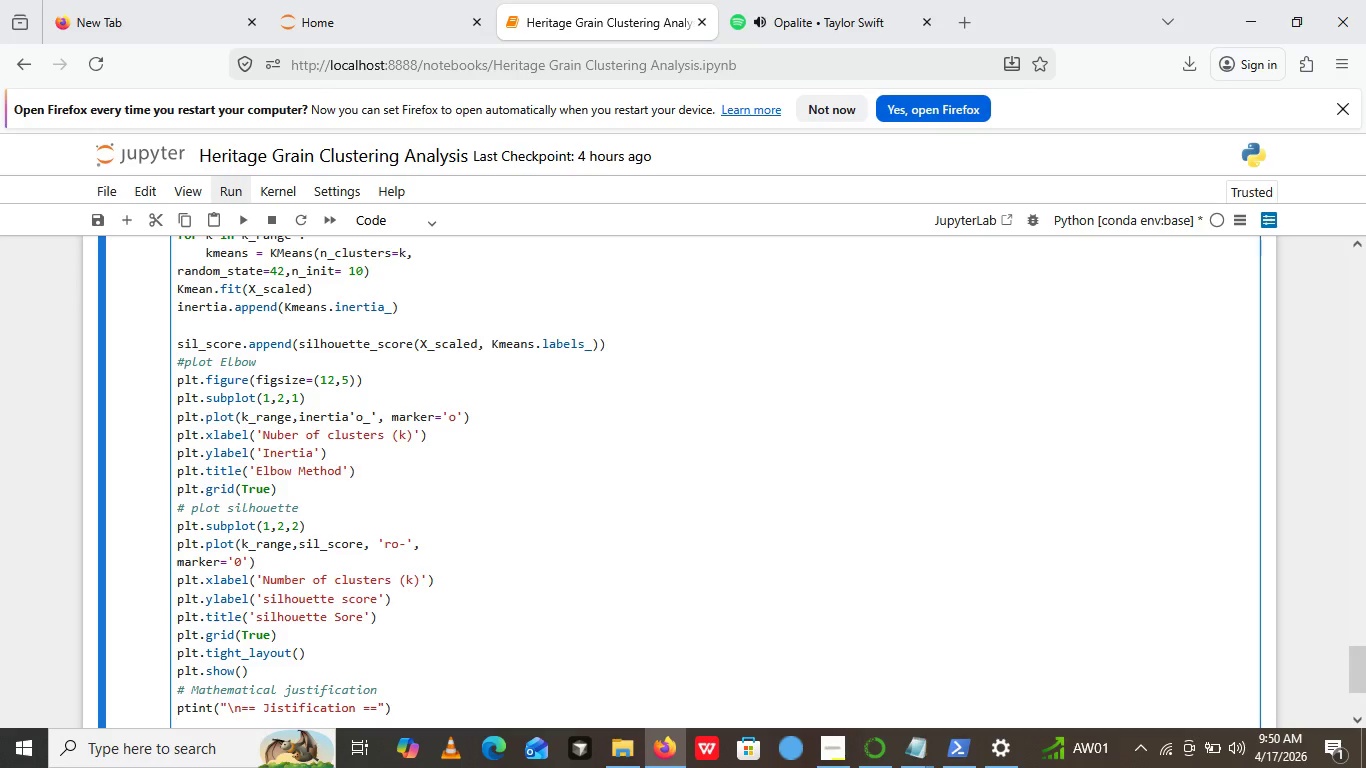 
key(Enter)
 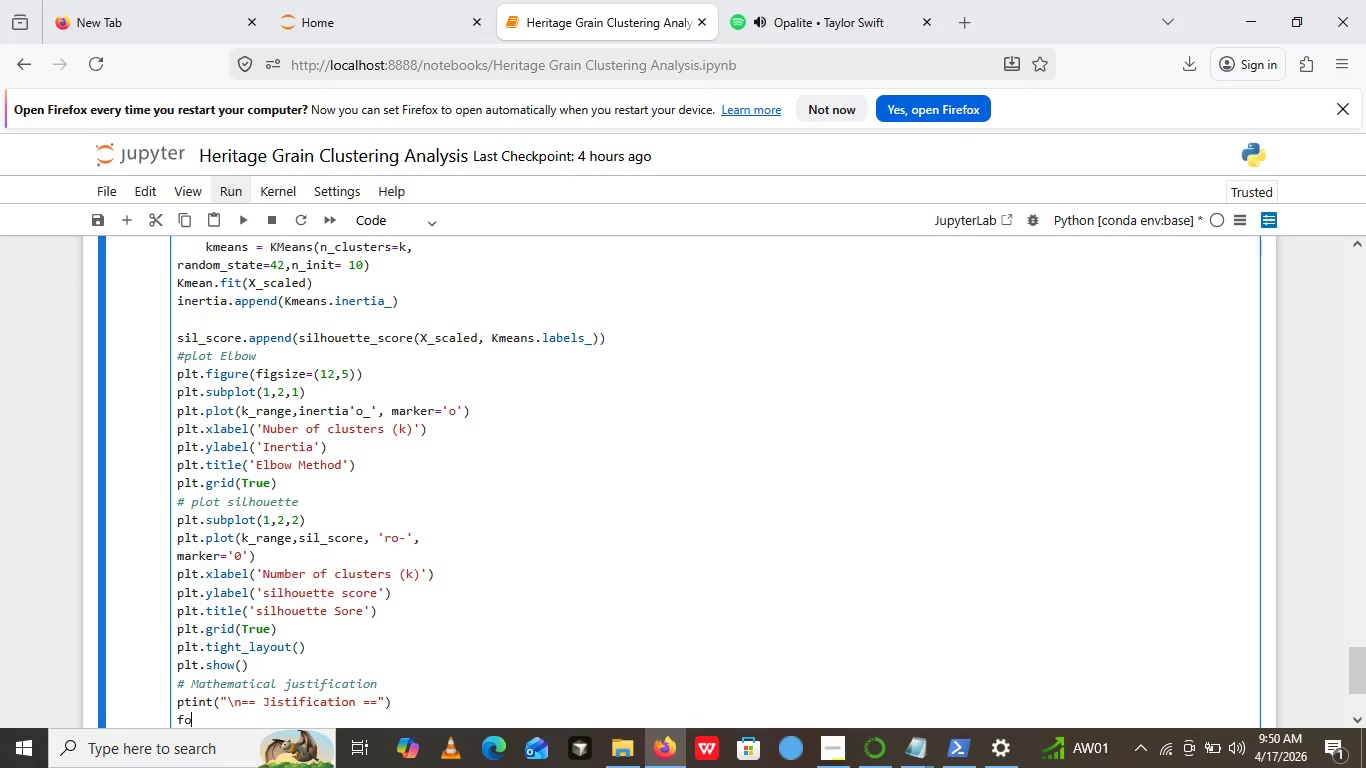 
type(for k,inert,sil in zip())
 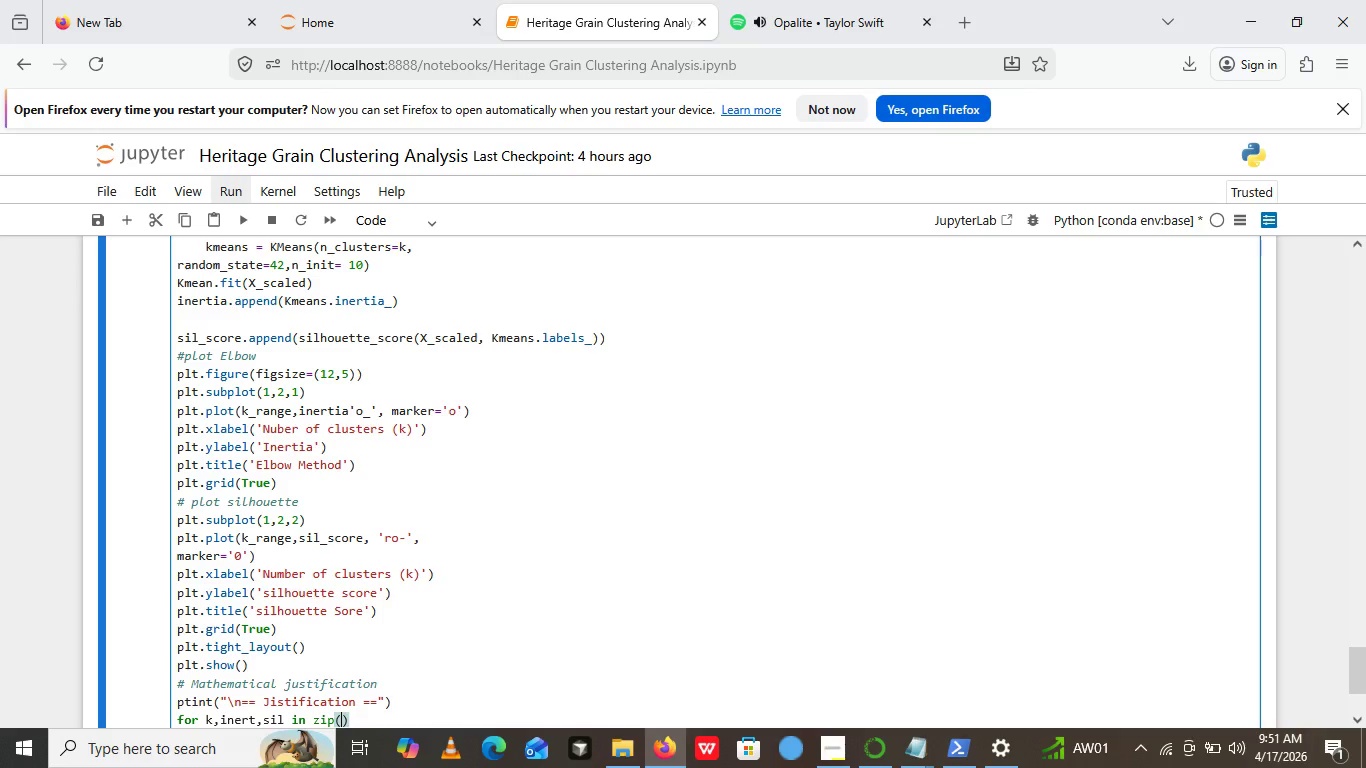 
key(ArrowLeft)
 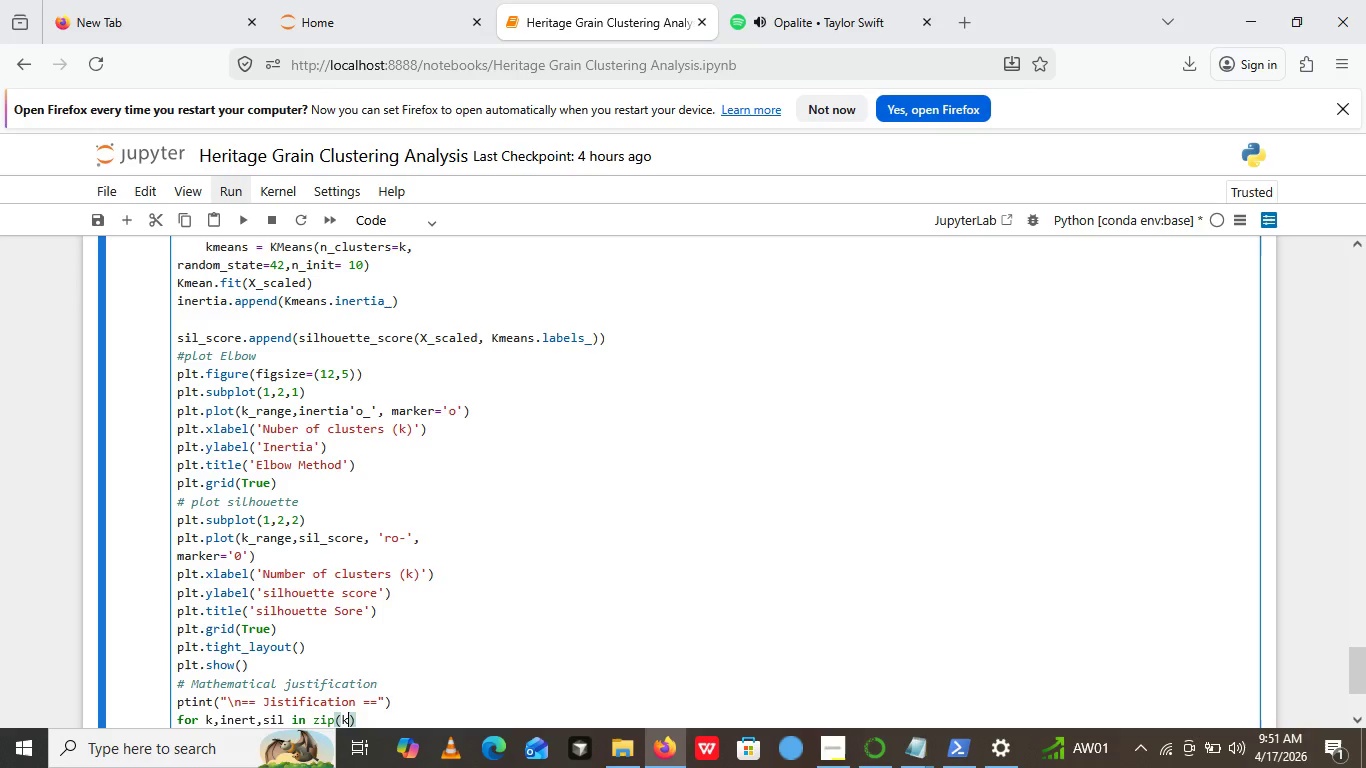 
type(k_range)
 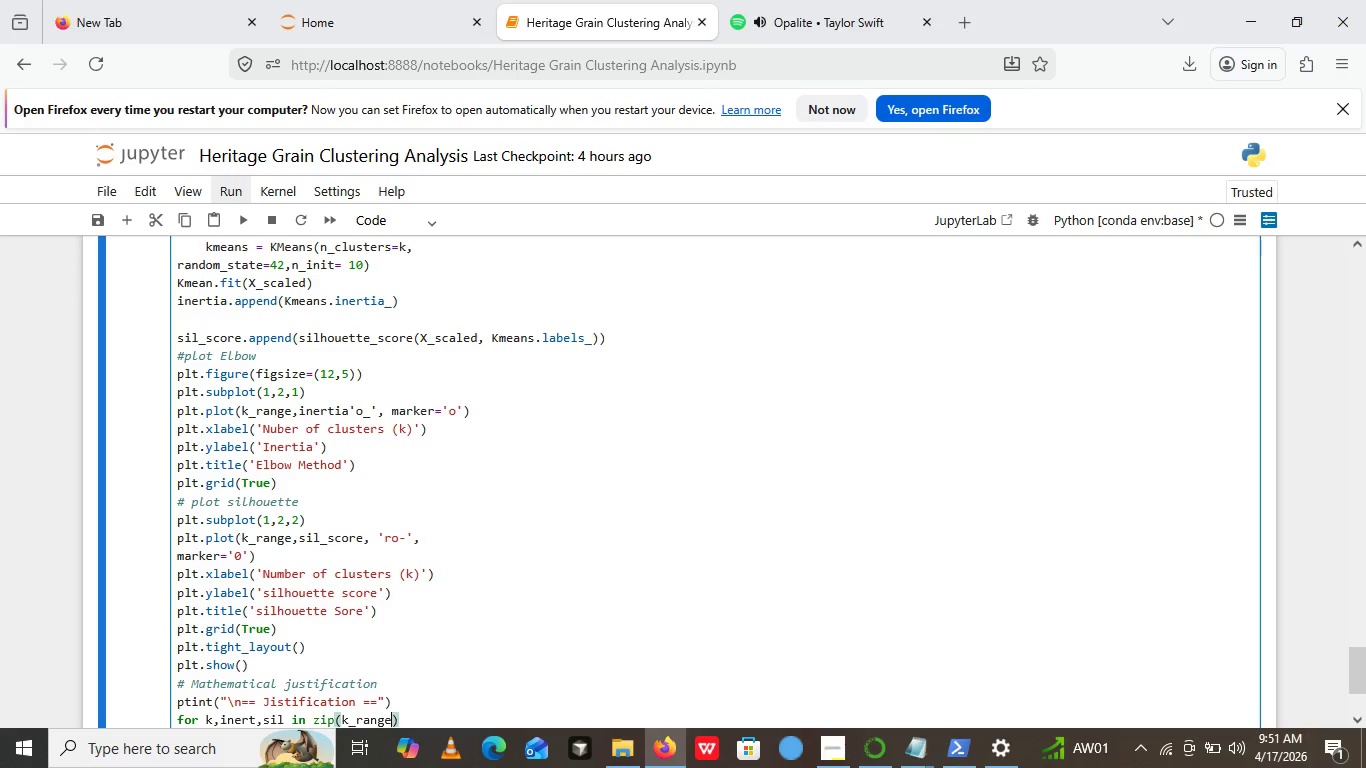 
wait(6.8)
 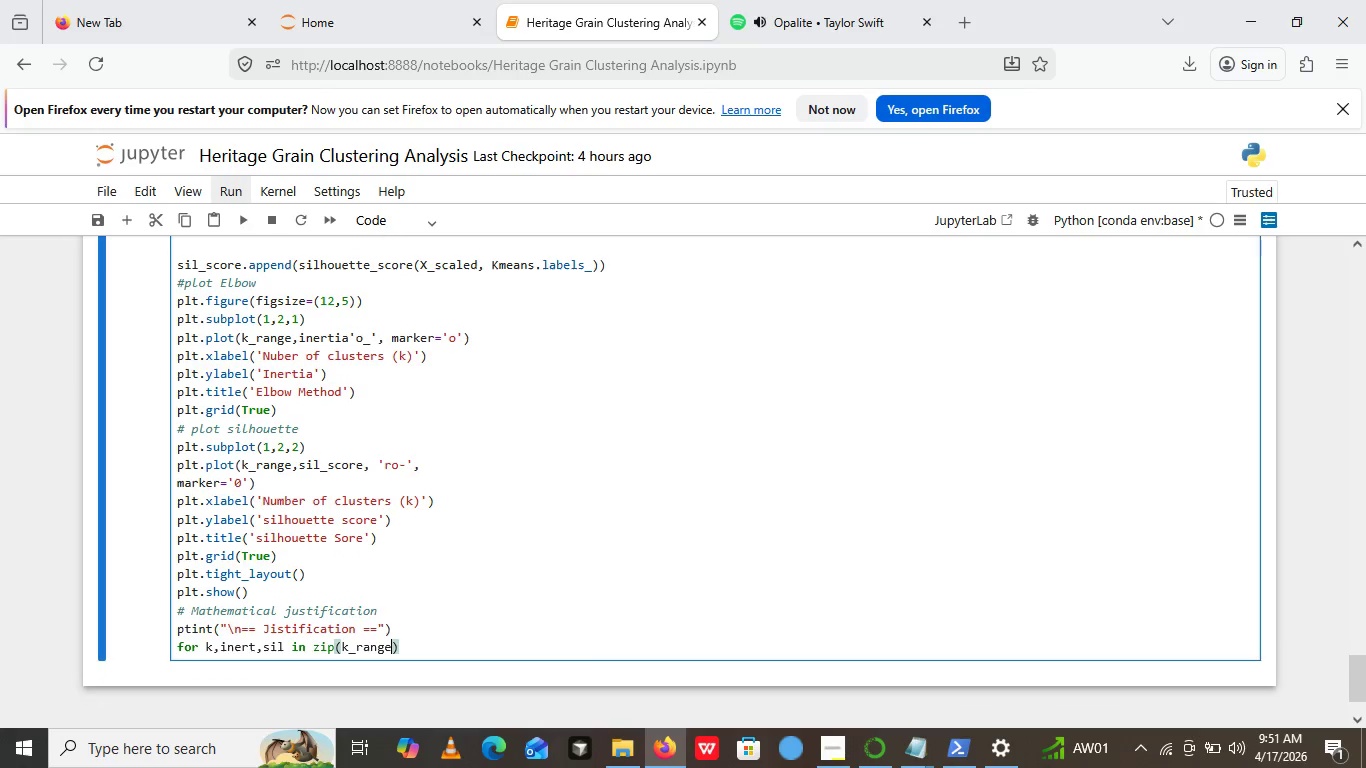 
type(, inertia,sil_score)
 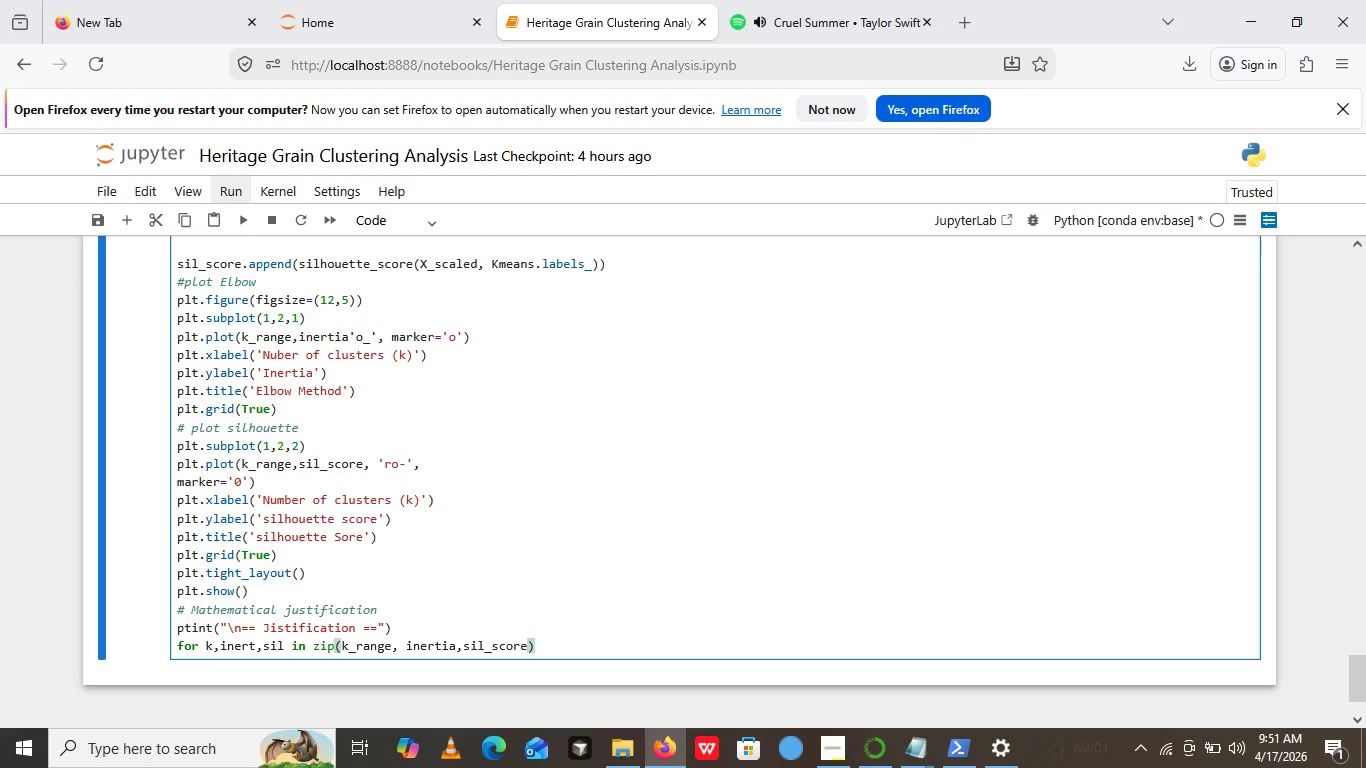 
key(ArrowRight)
 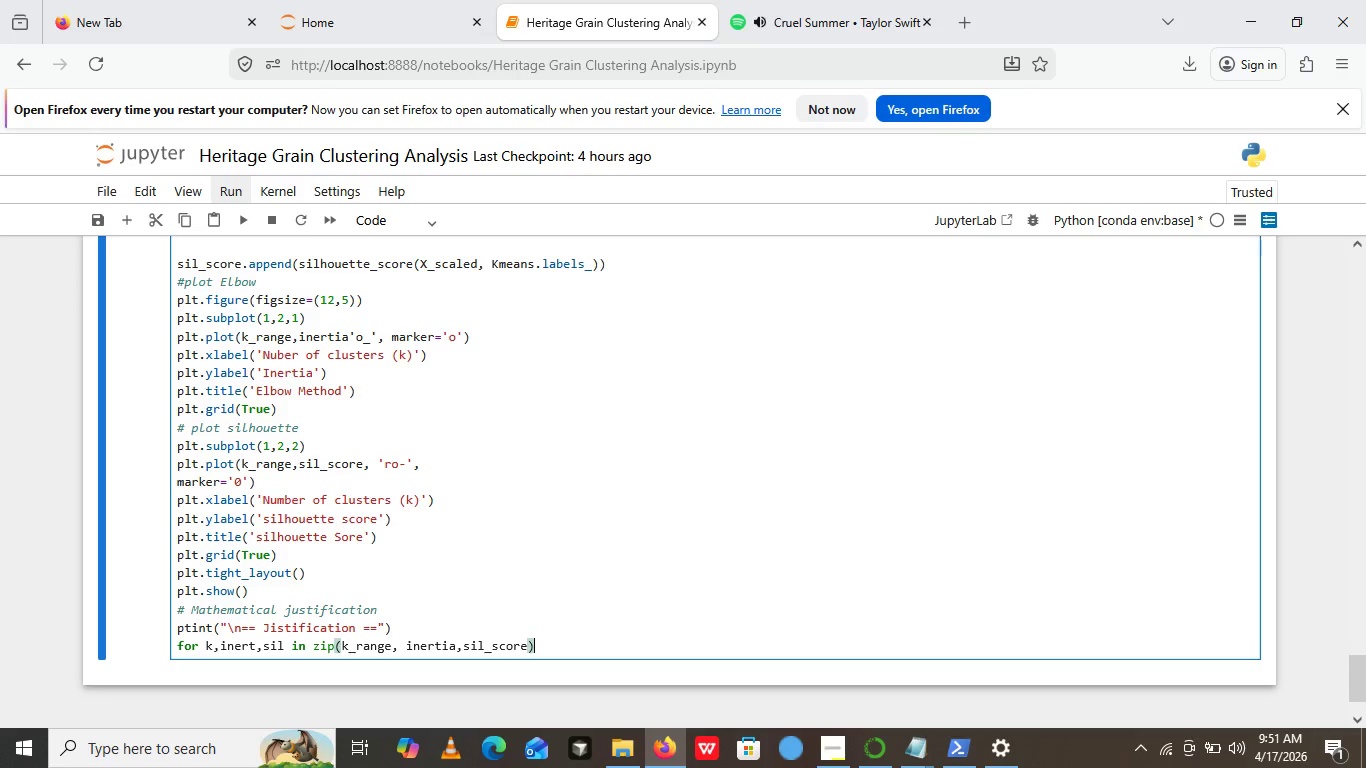 
key(Shift+Semicolon)
 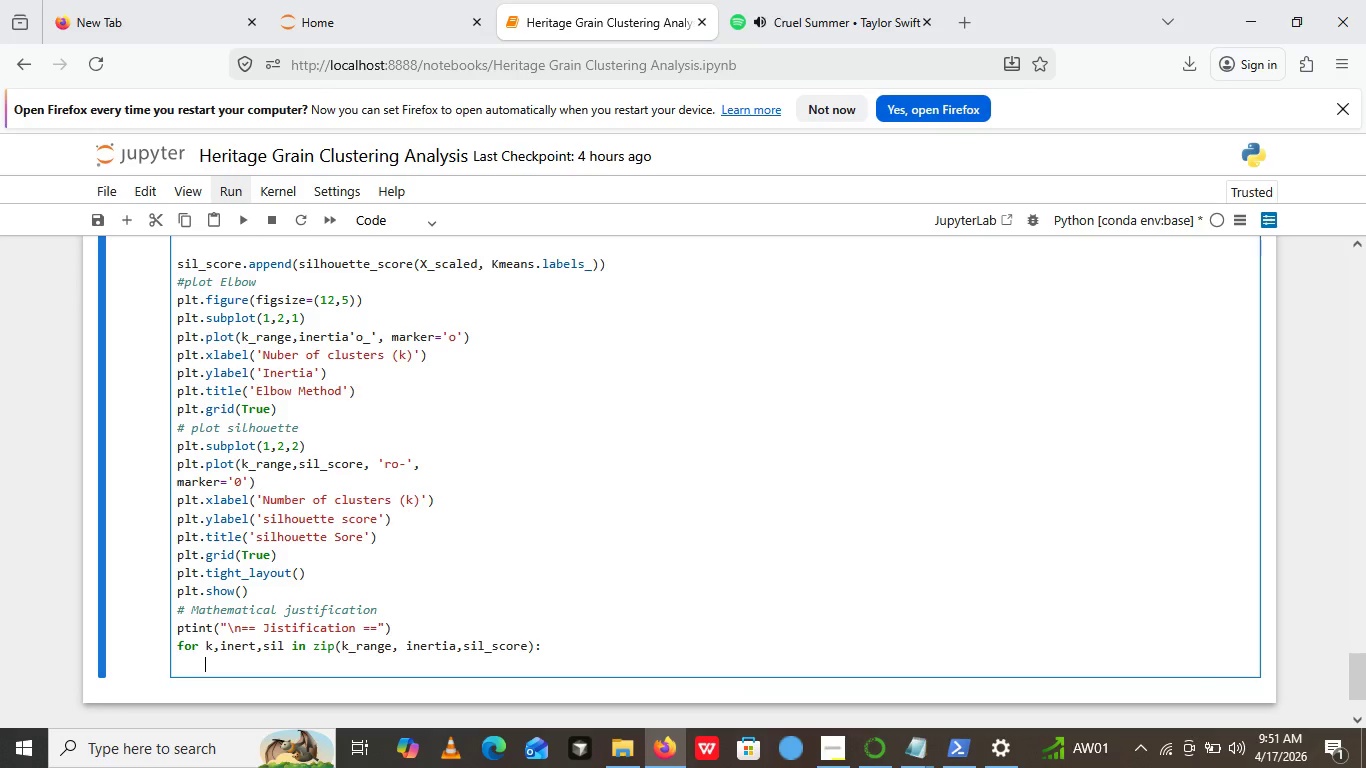 
key(Enter)
 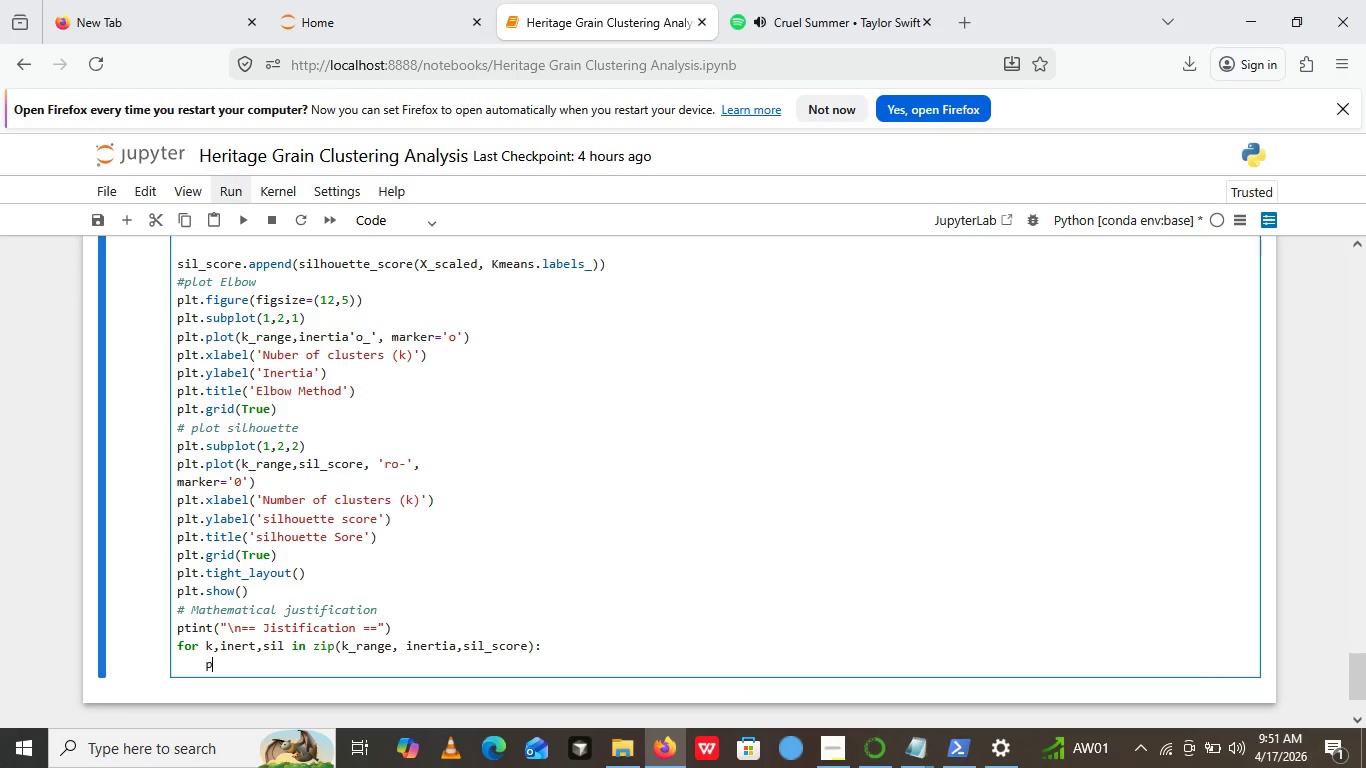 
type(print())
 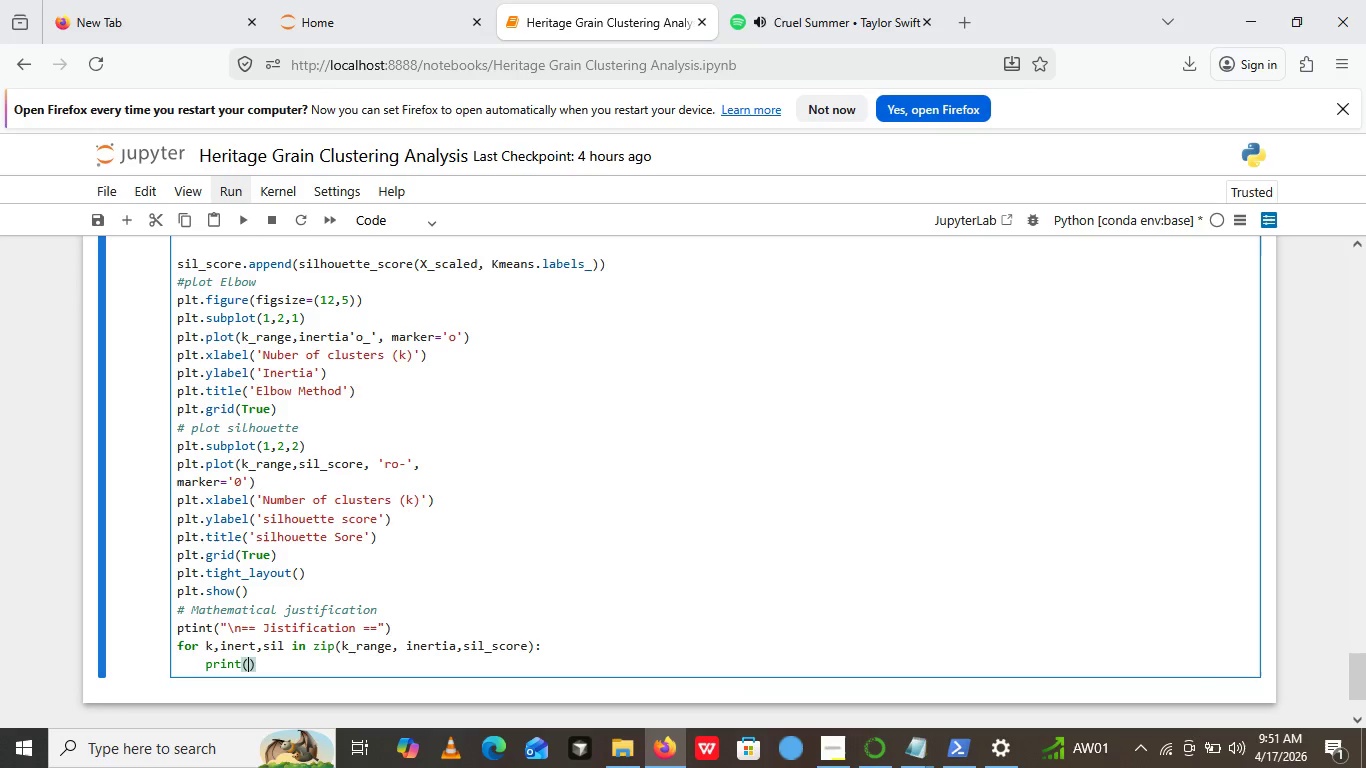 
key(ArrowLeft)
 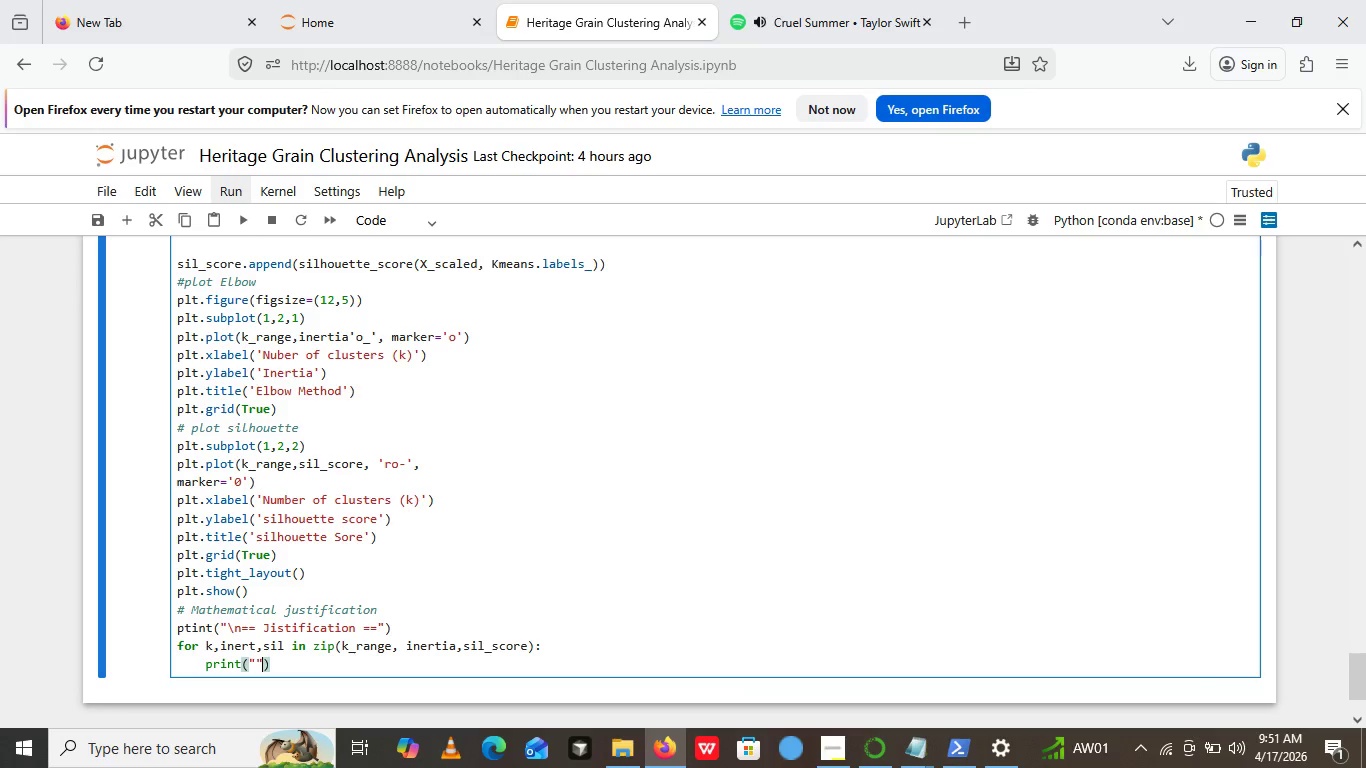 
key(Shift+Quote)
 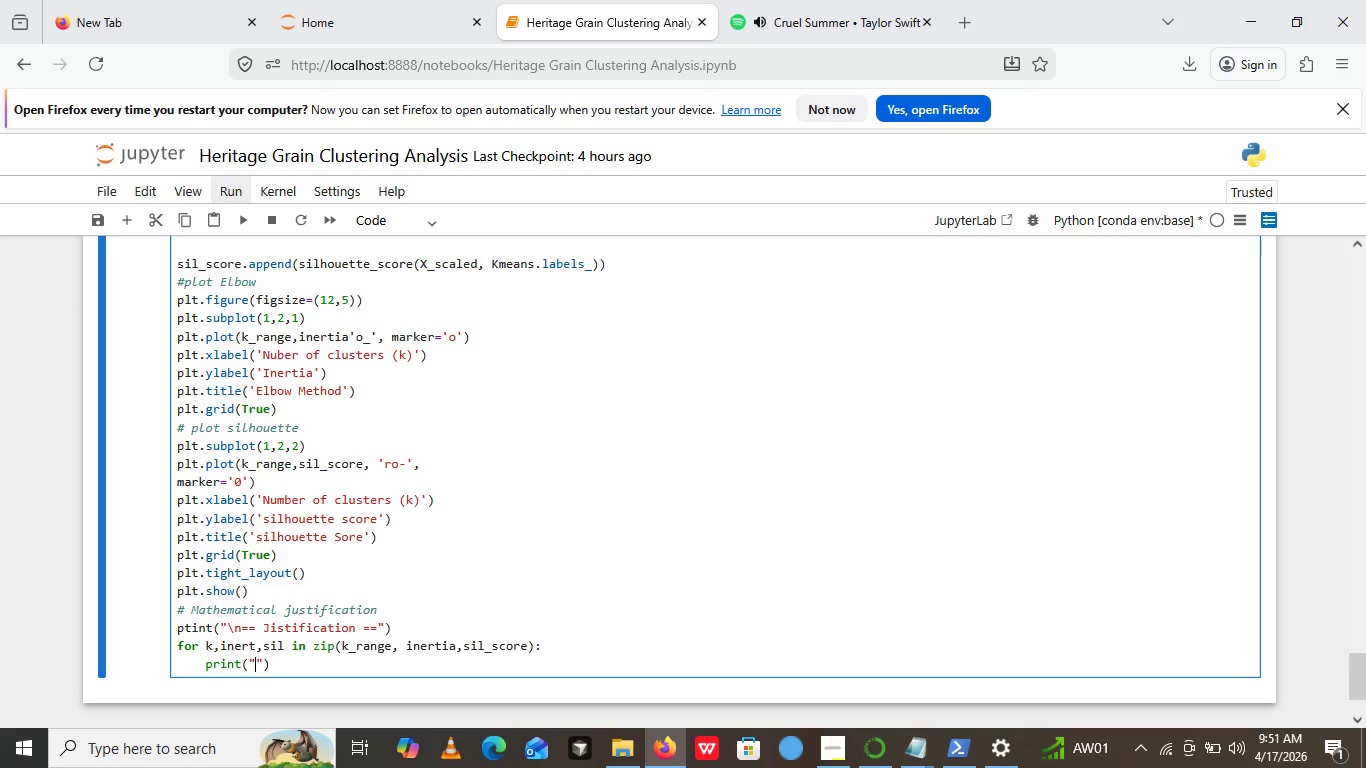 
key(Shift+Quote)
 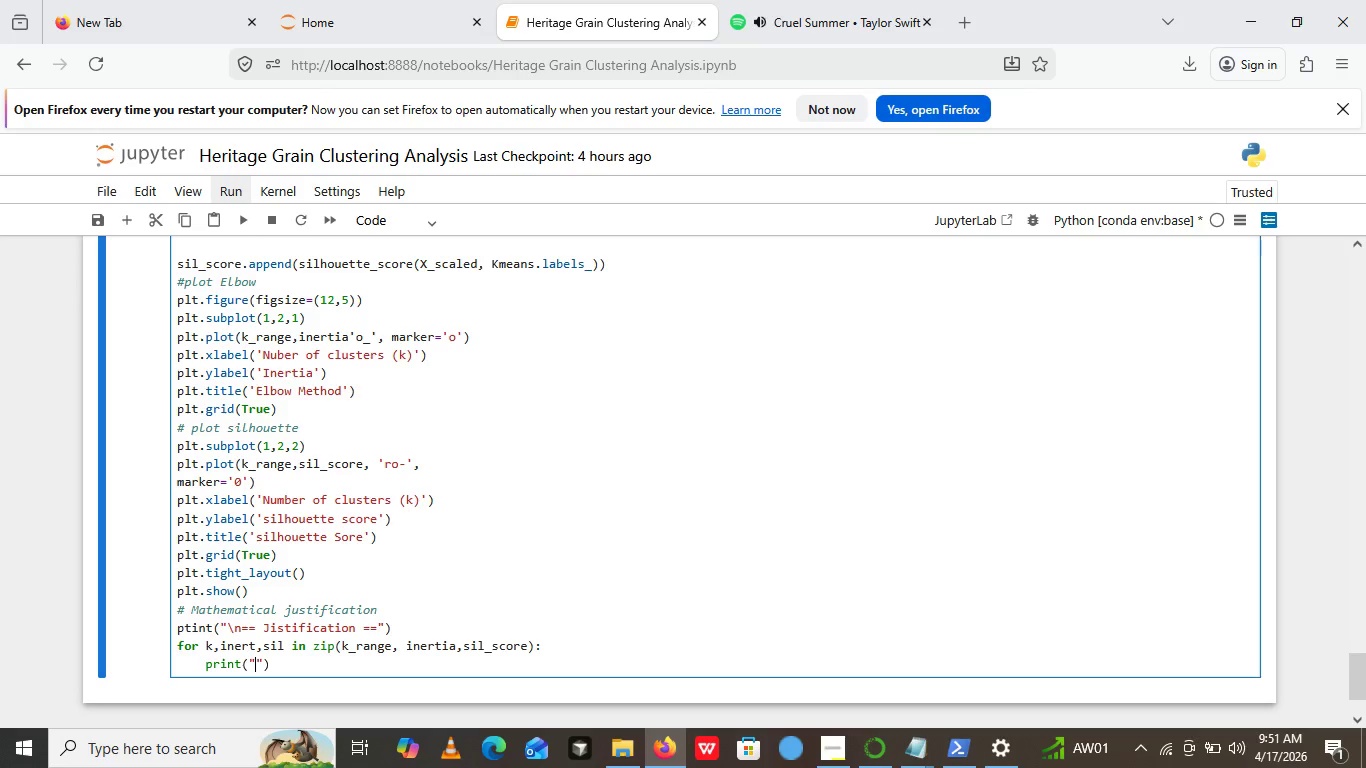 
key(ArrowLeft)
 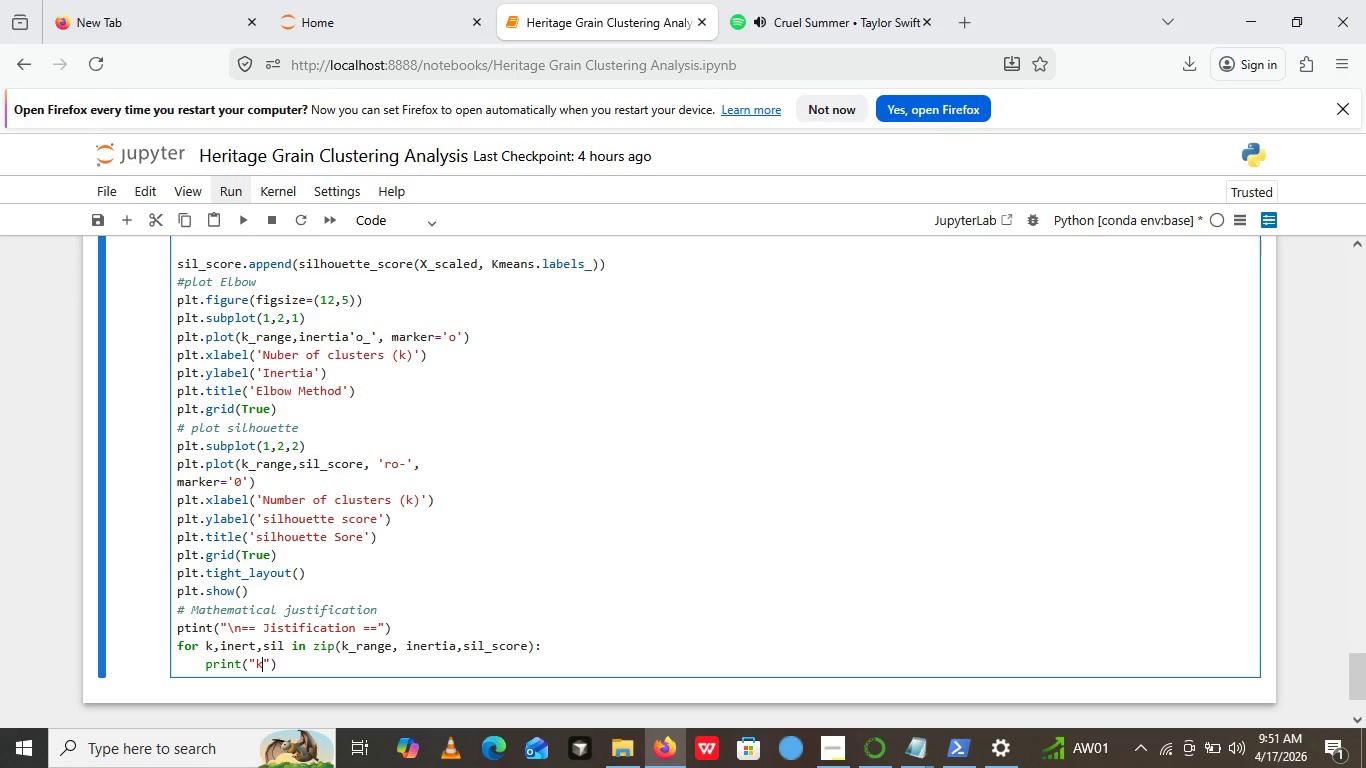 
key(K)
 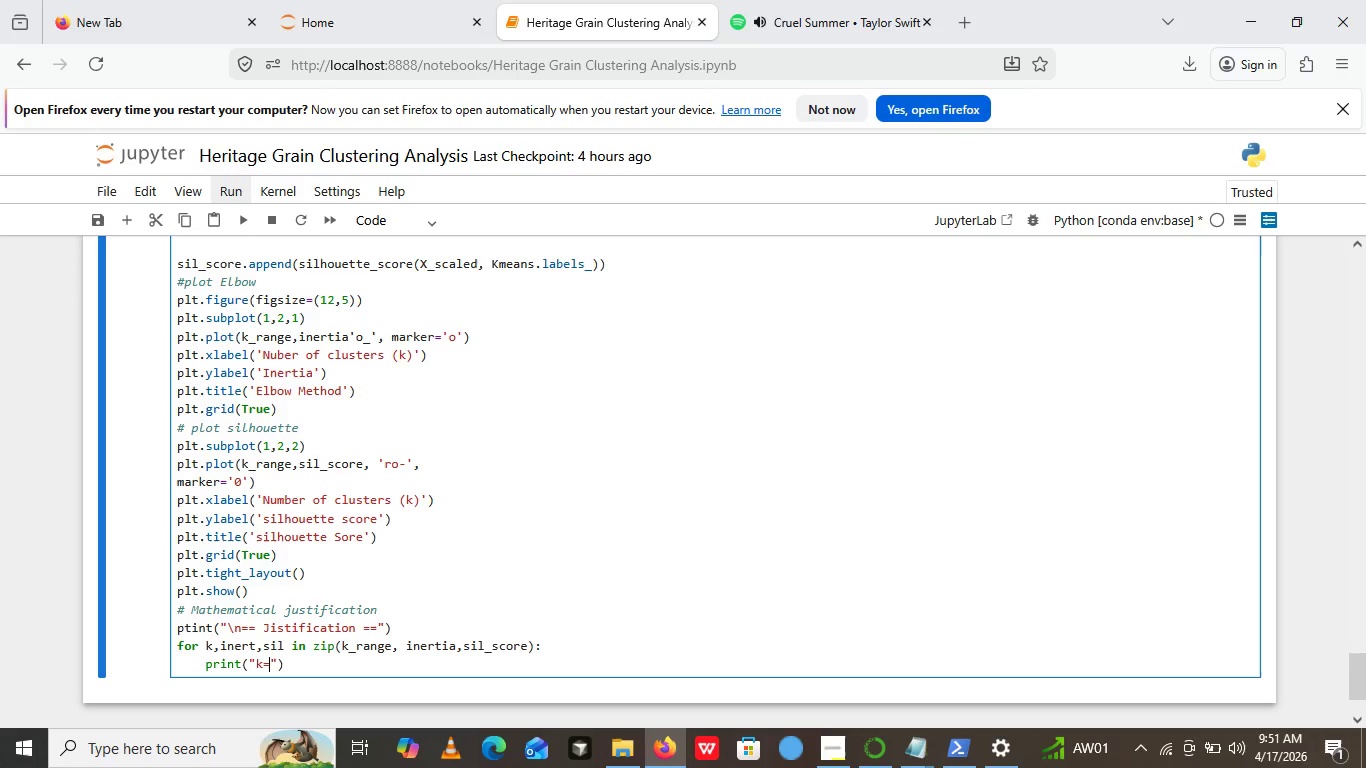 
key(Equal)
 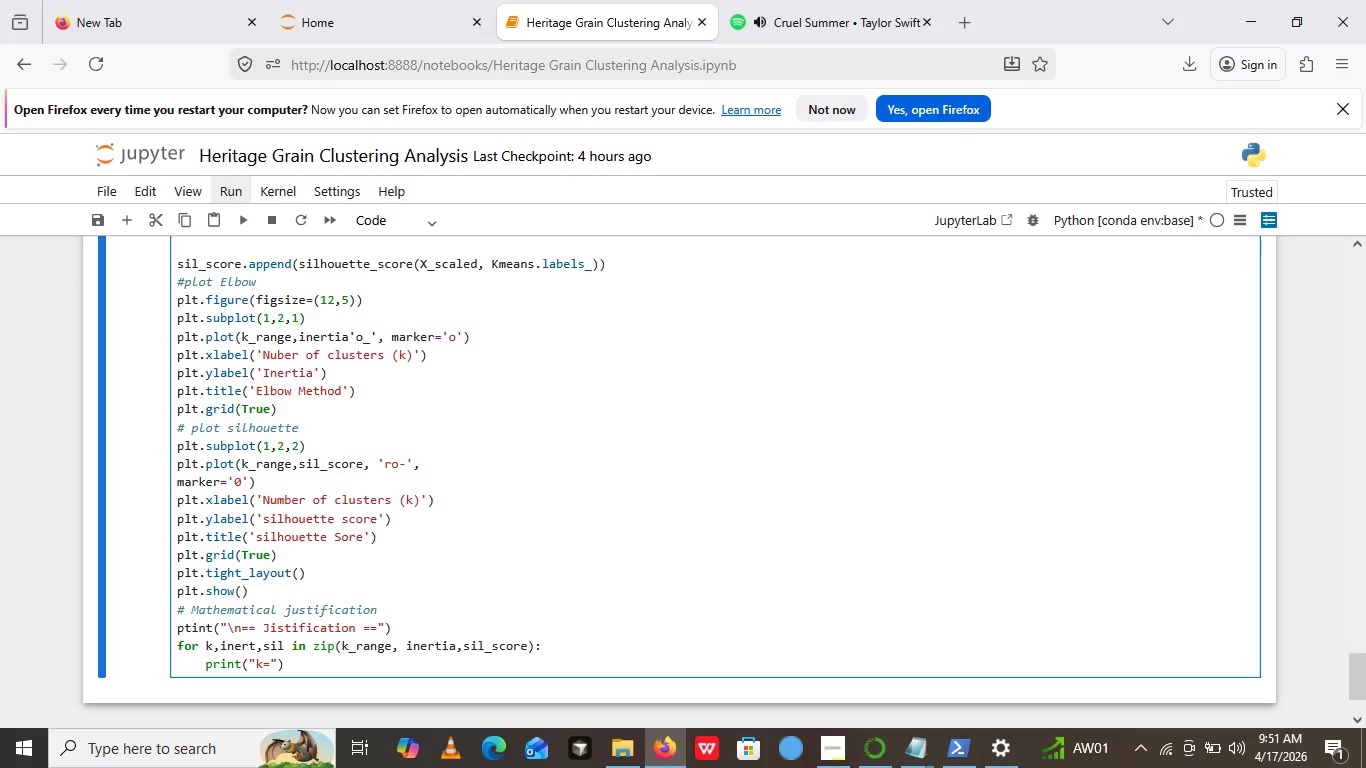 
key(ArrowLeft)
 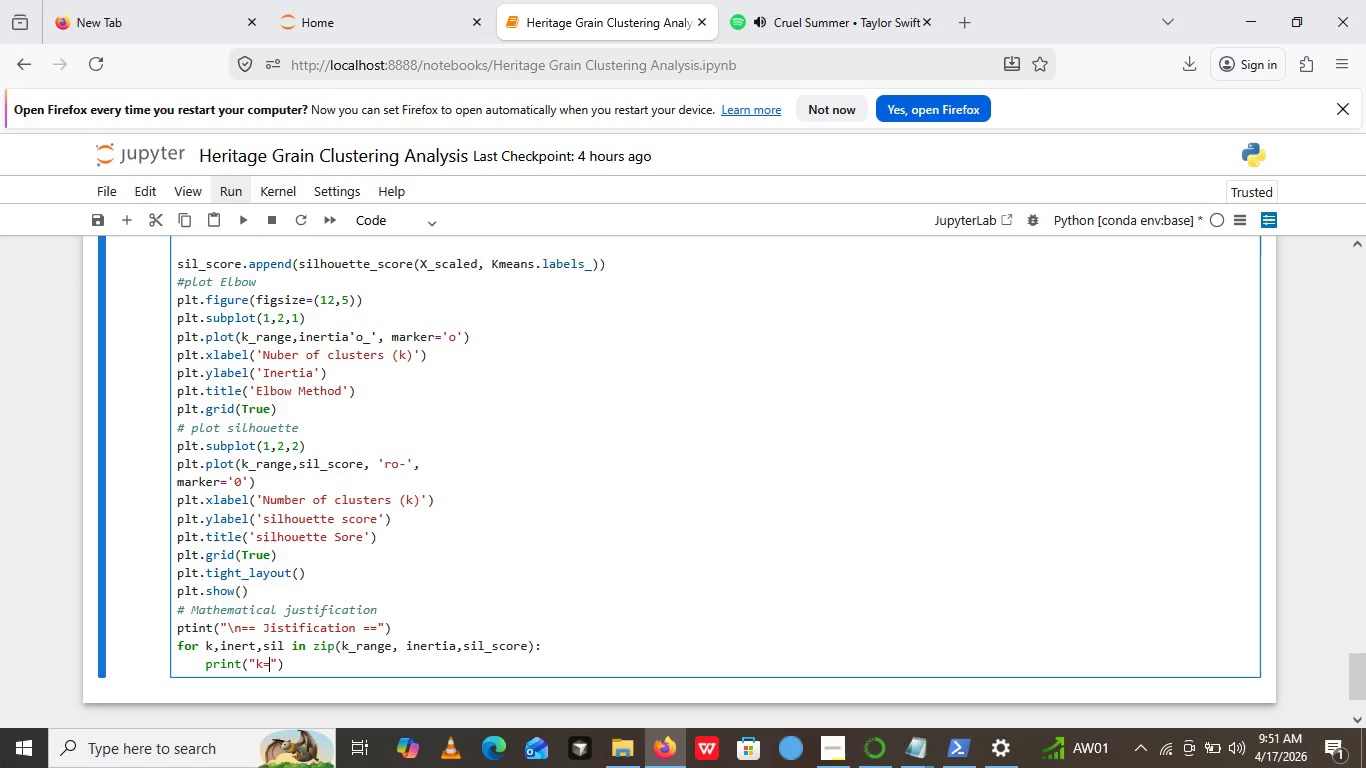 
key(ArrowRight)
 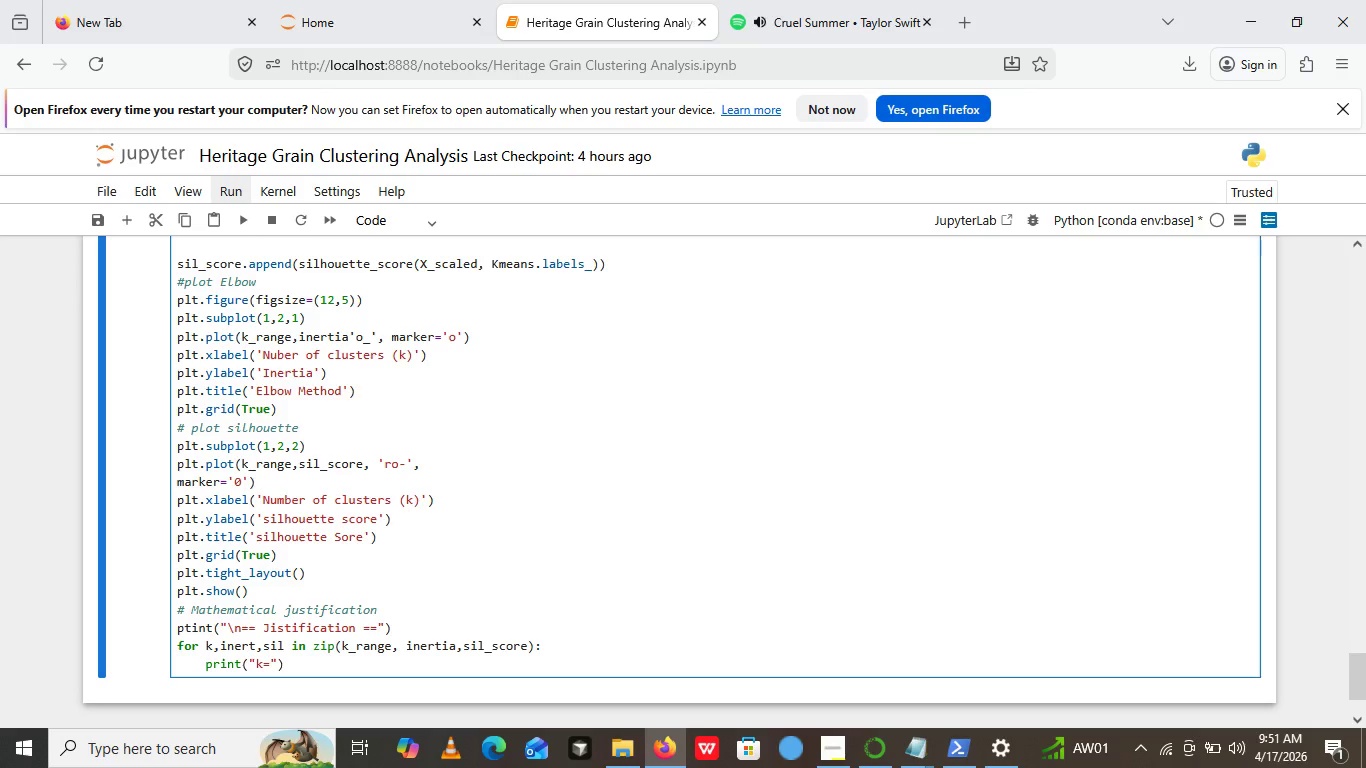 
key(Shift+BracketLeft)
 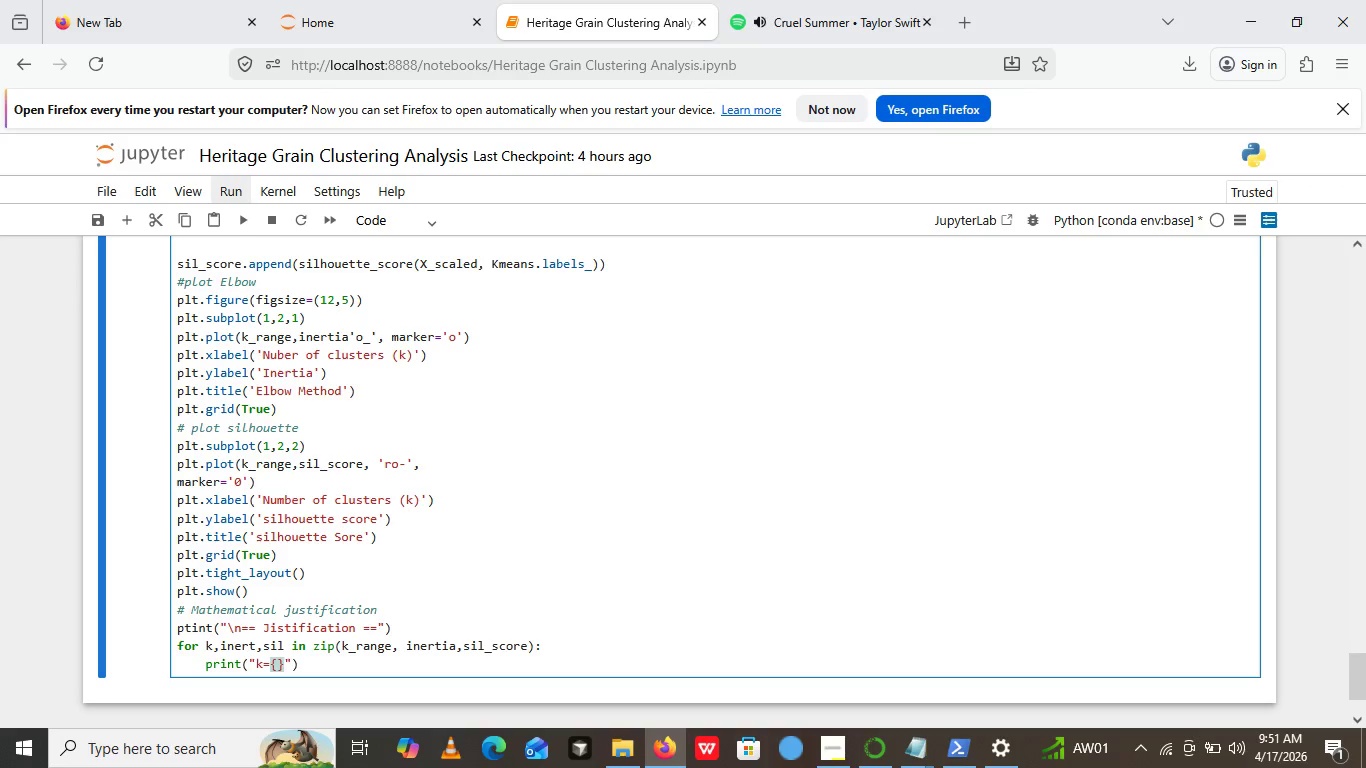 
key(Shift+BracketRight)
 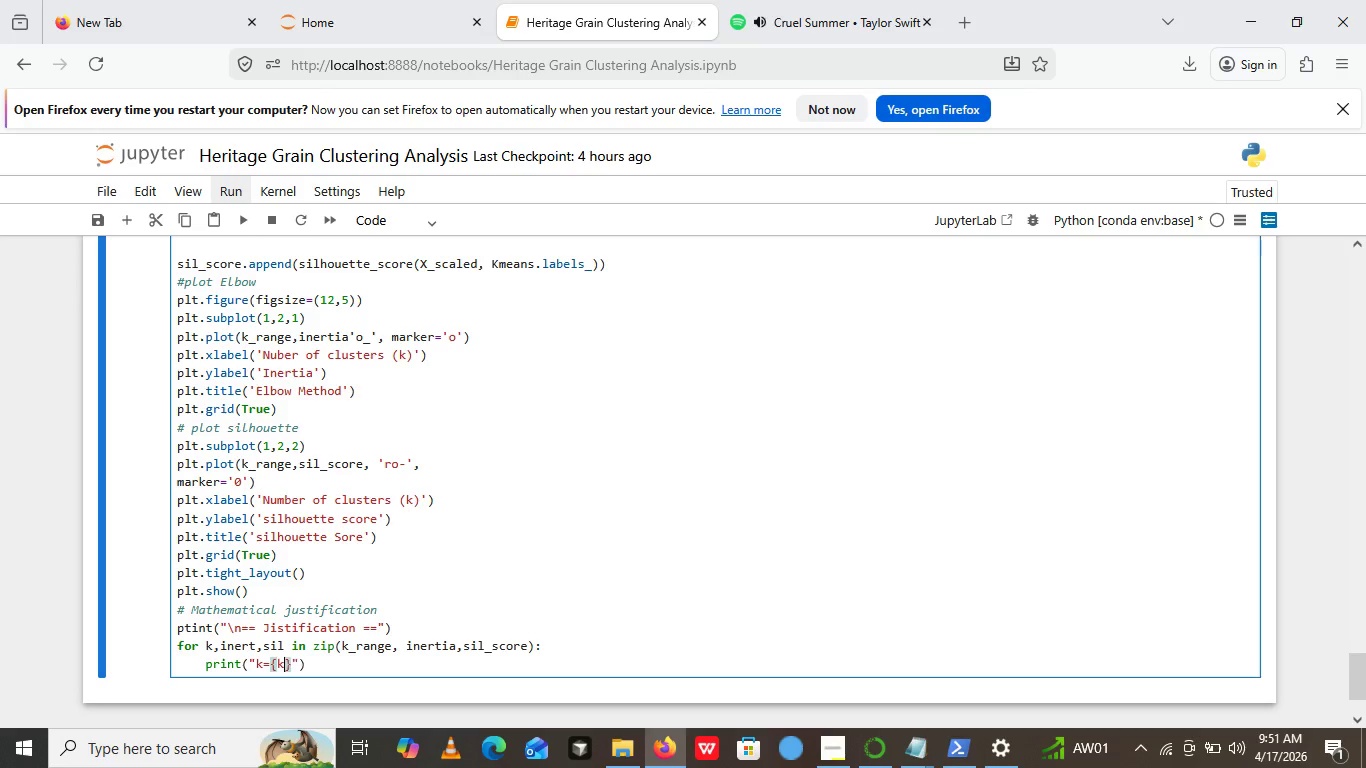 
key(ArrowLeft)
 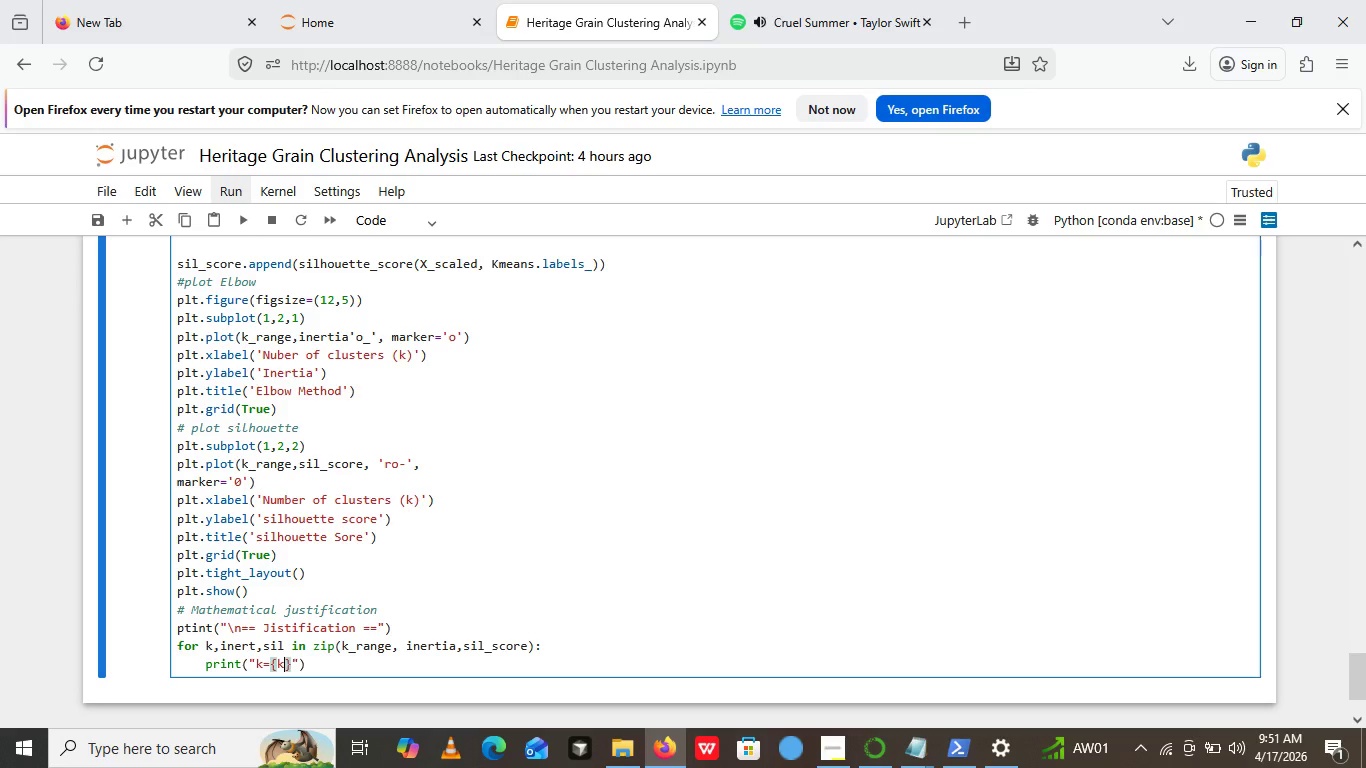 
key(K)
 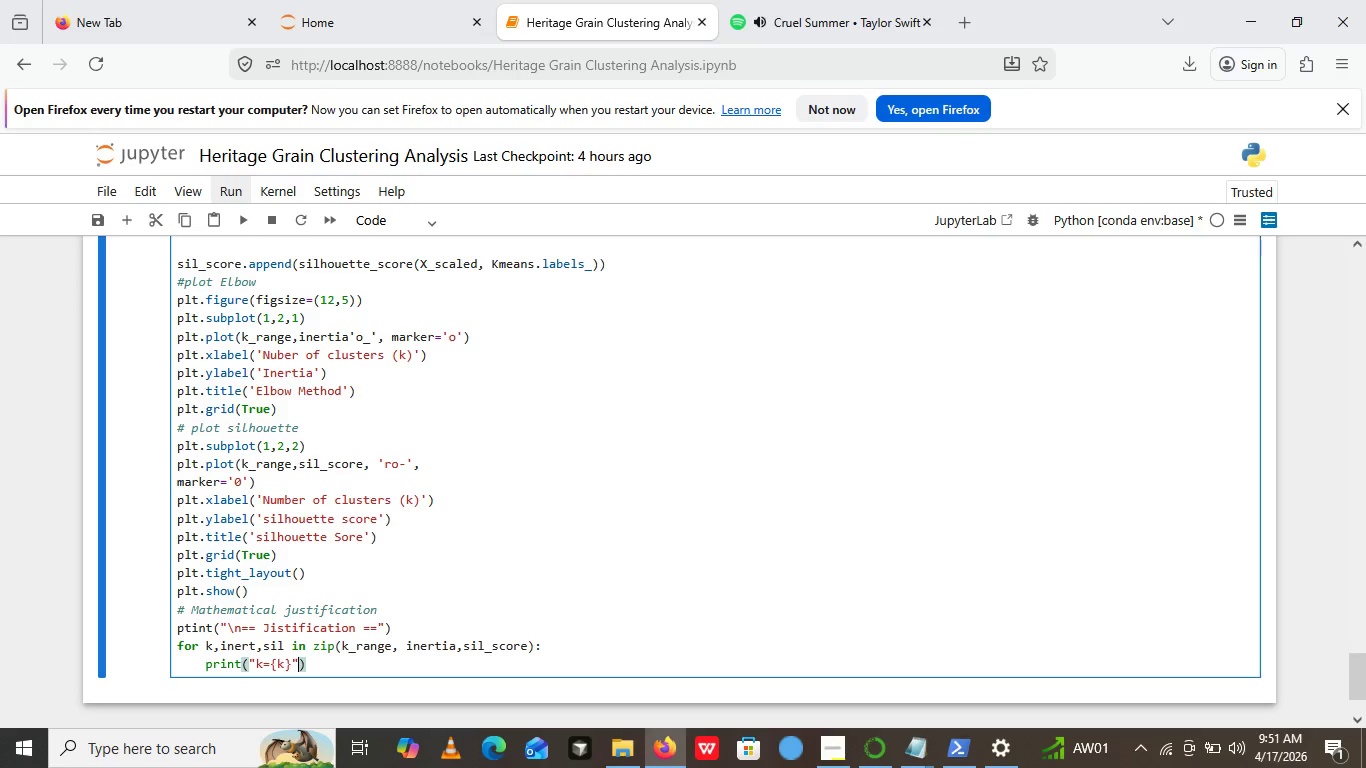 
key(ArrowRight)
 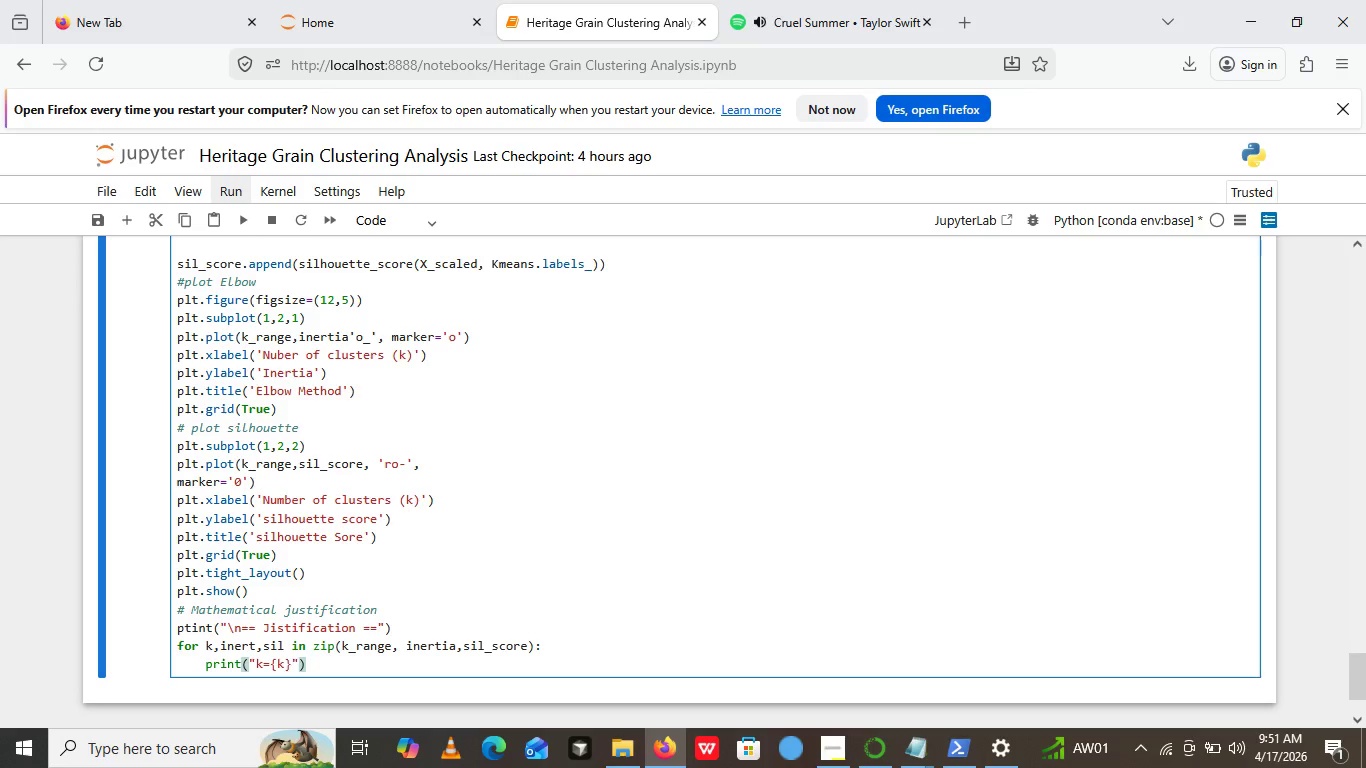 
key(ArrowRight)
 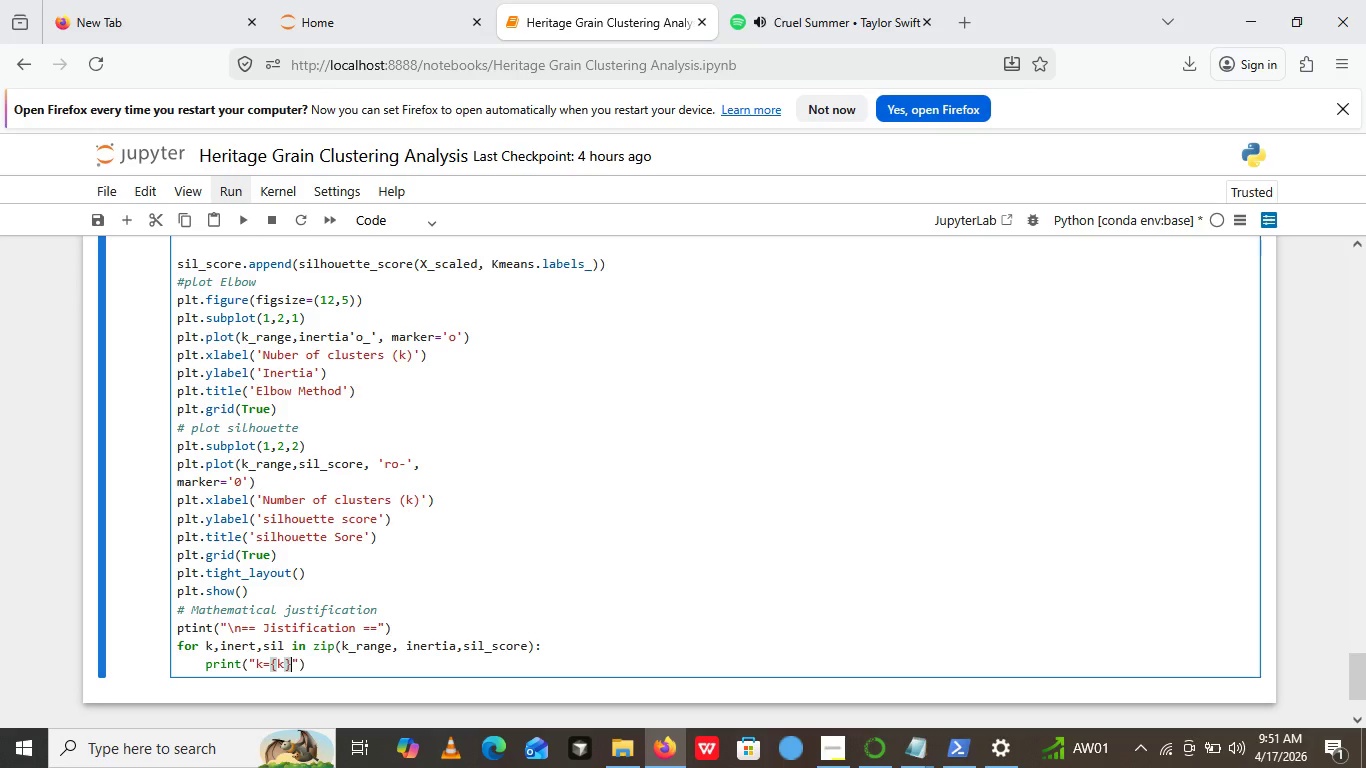 
key(ArrowLeft)
 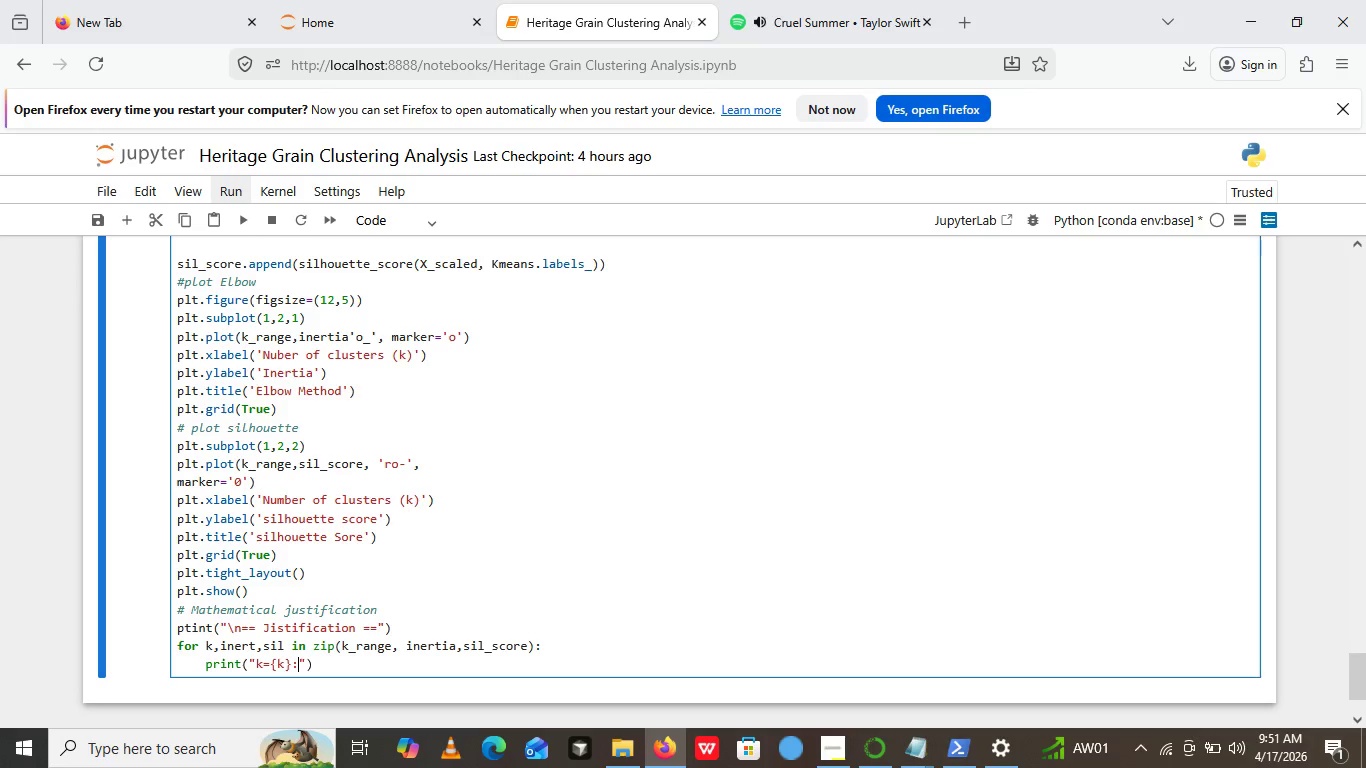 
type(: inertia={inert:.1f)
 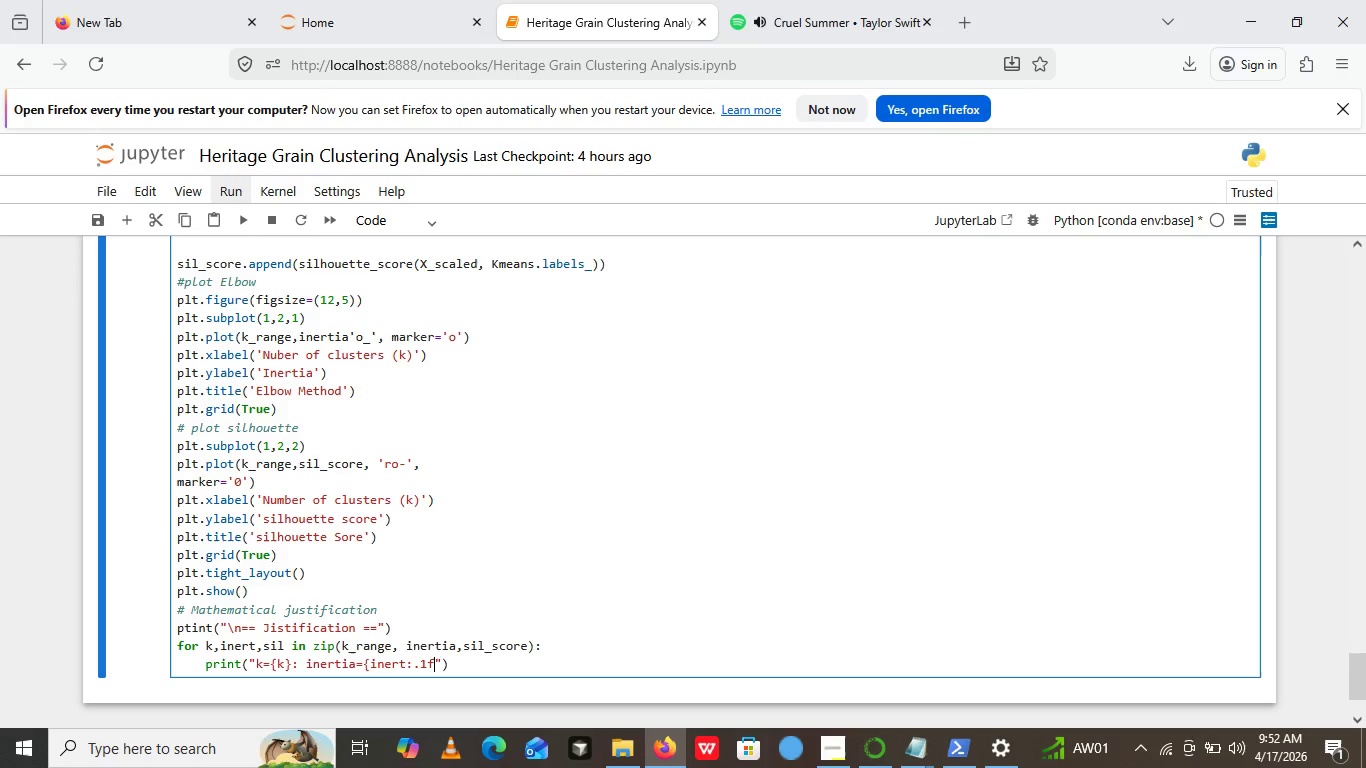 
key(ArrowLeft)
 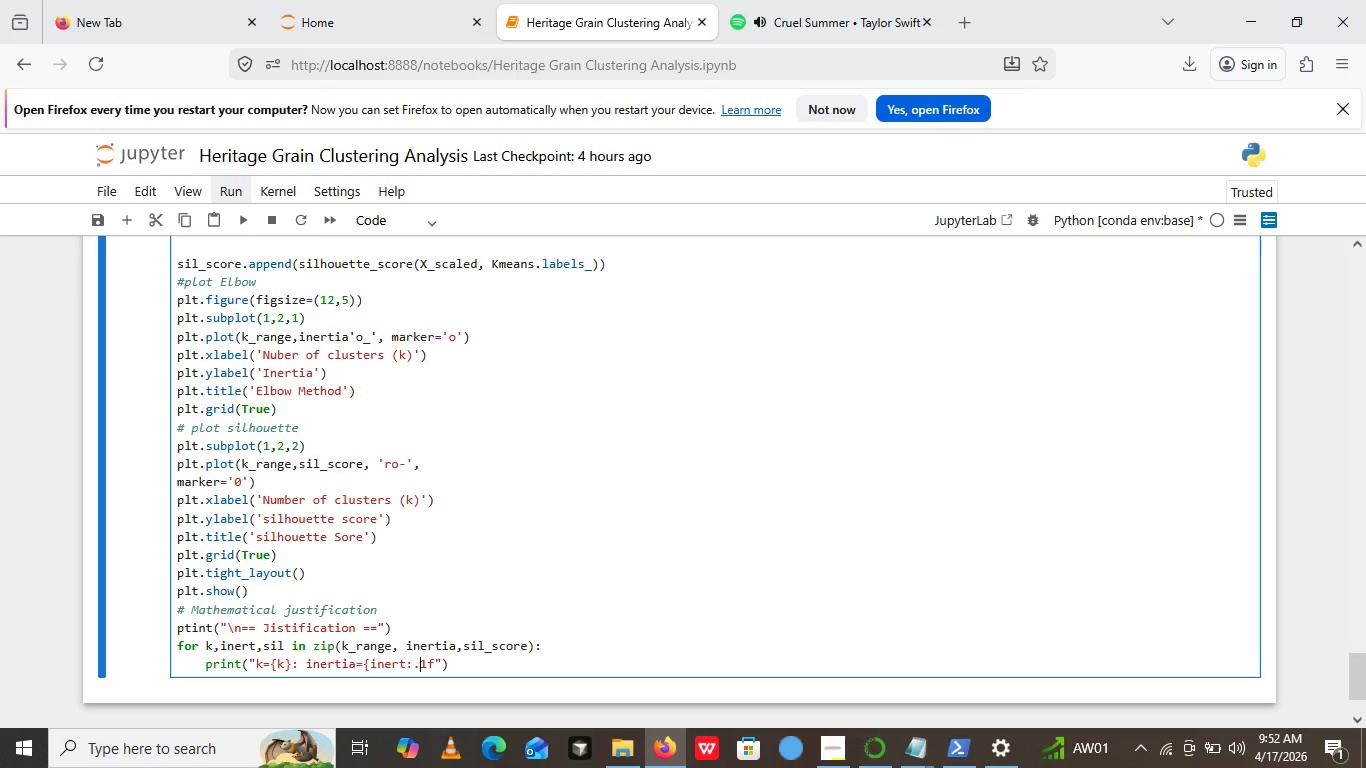 
key(ArrowLeft)
 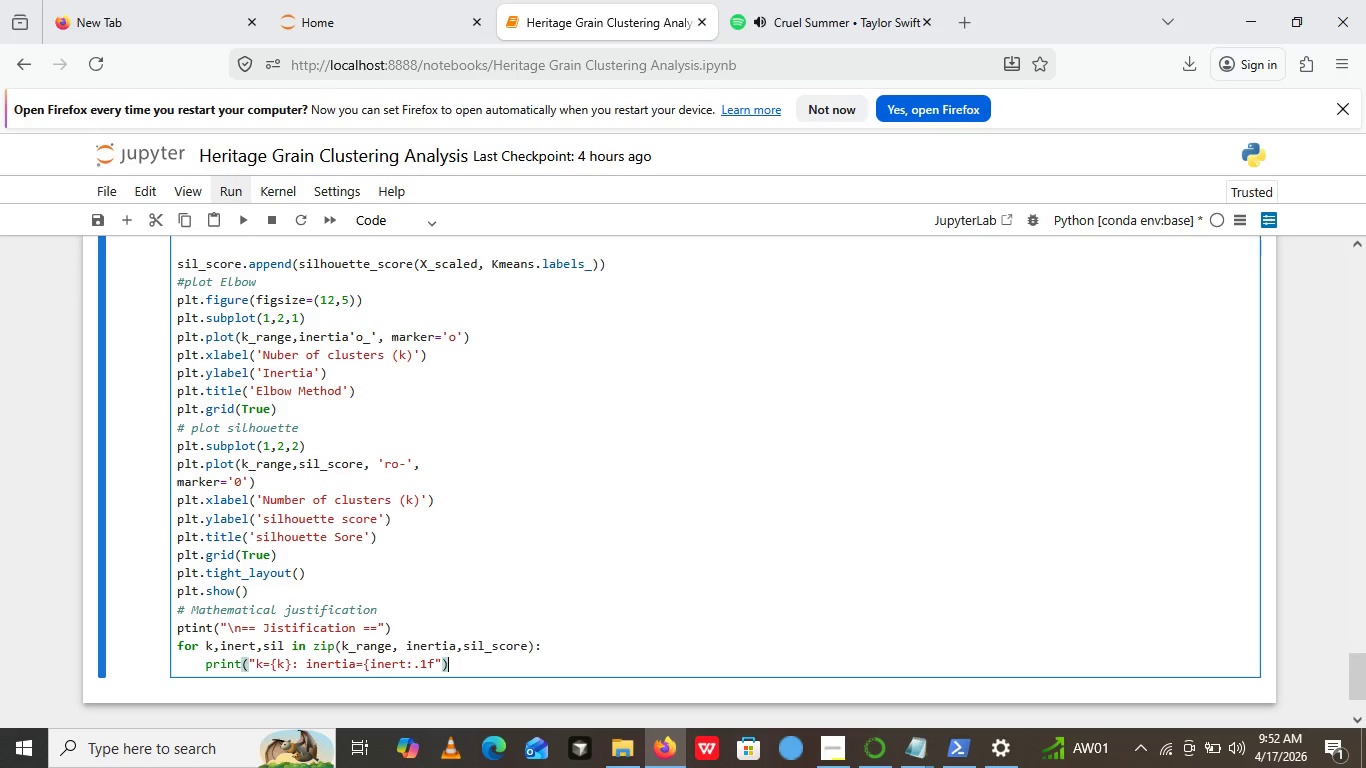 
key(ArrowDown)
 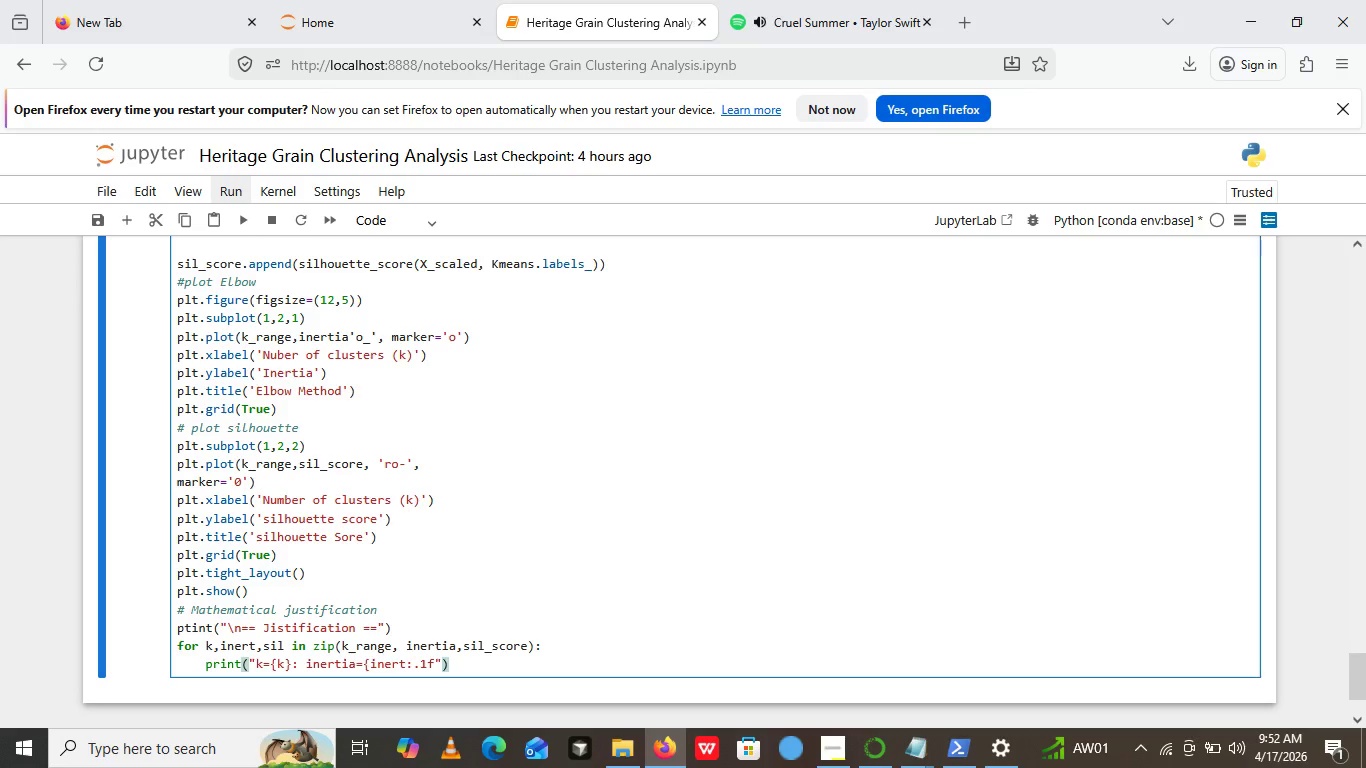 
type(, silhi)
key(Backspace)
type(o)
 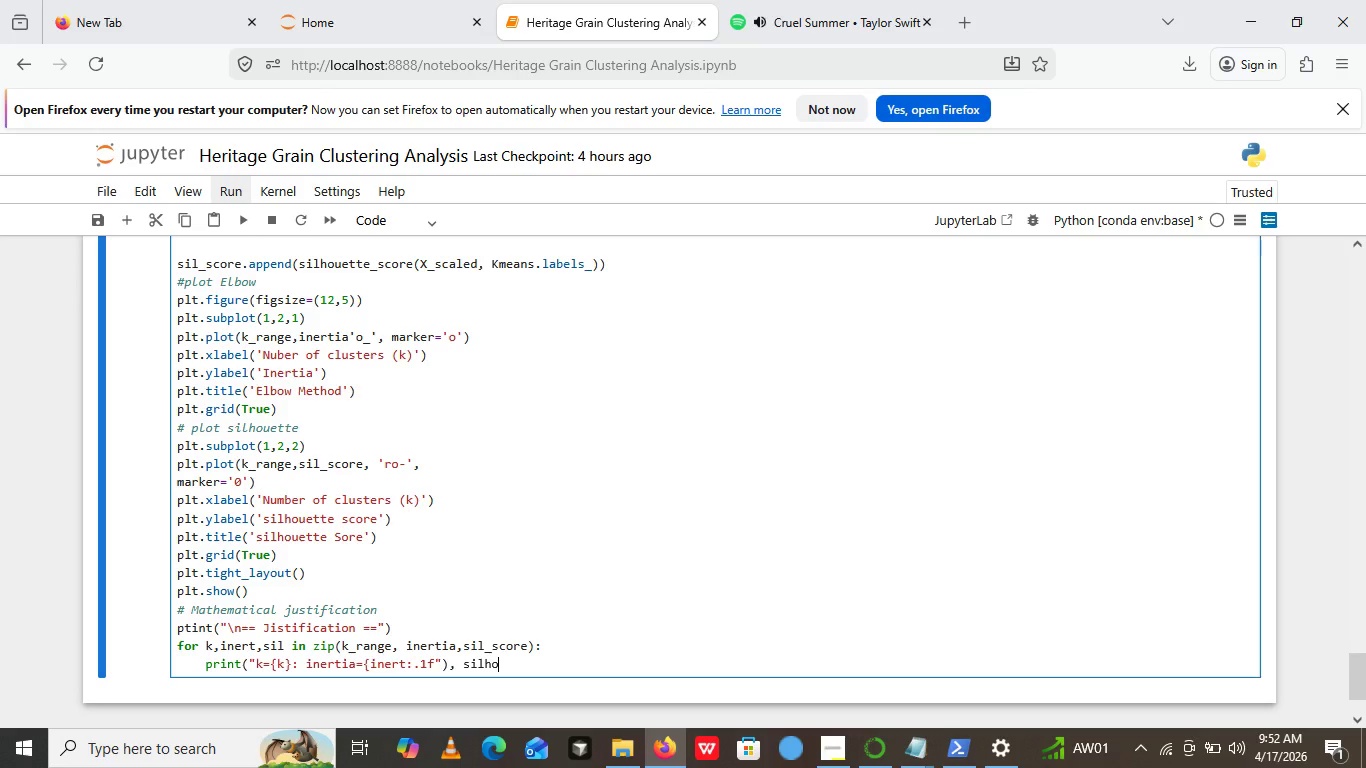 
wait(10.66)
 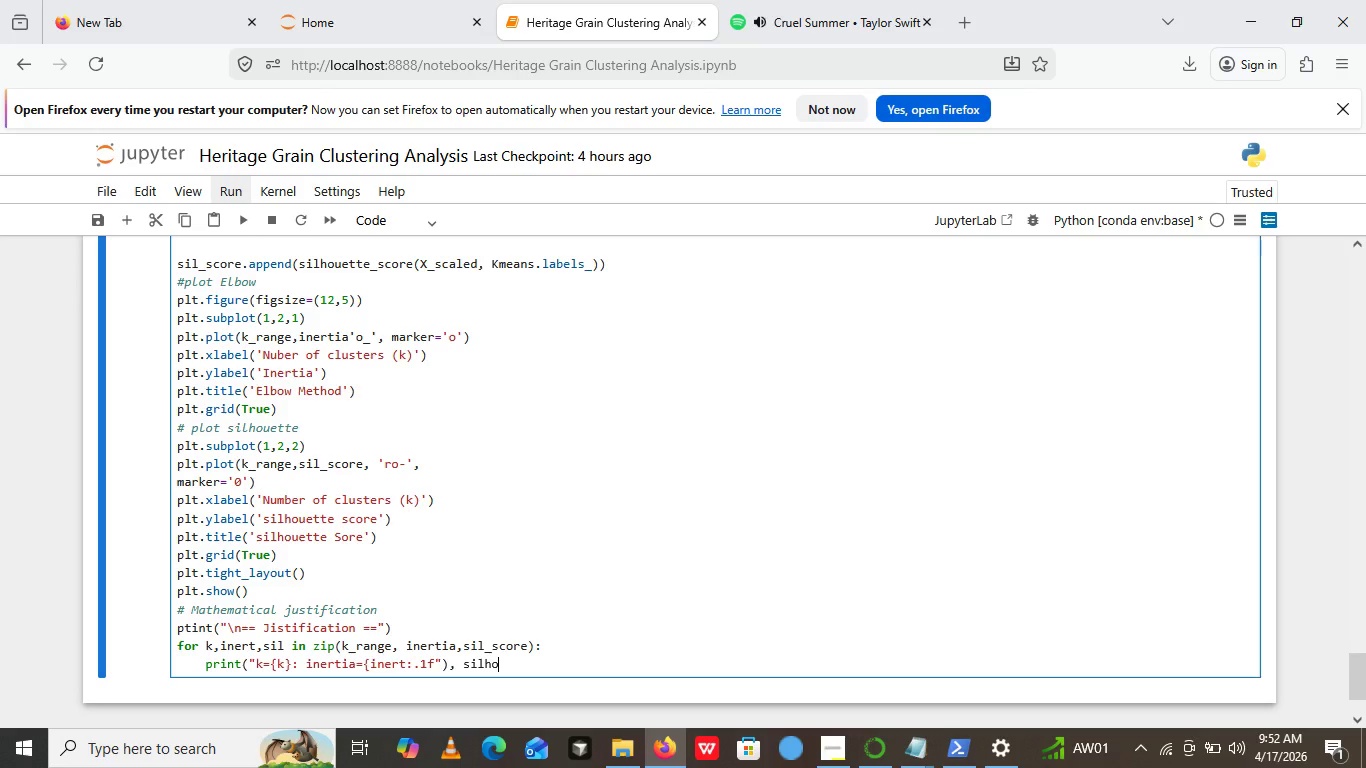 
type(uette={})
 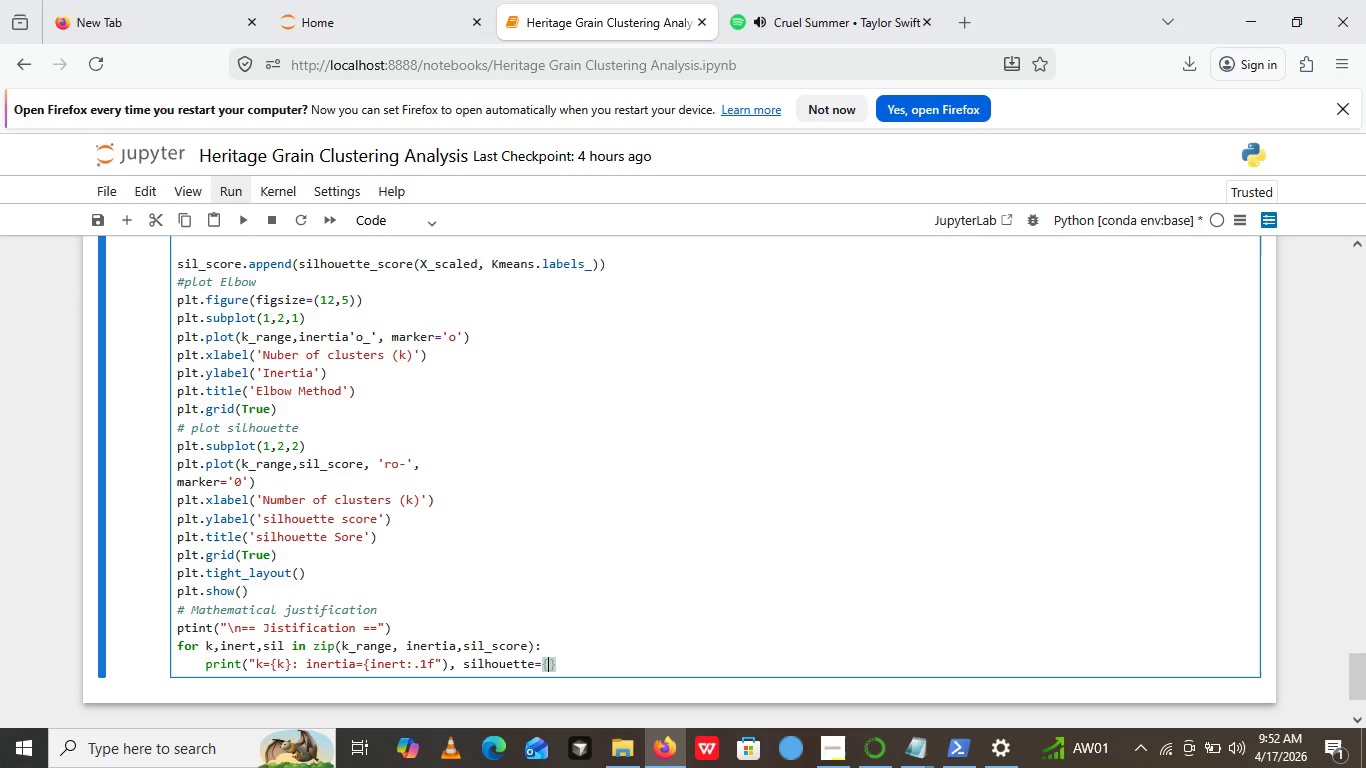 
key(ArrowLeft)
 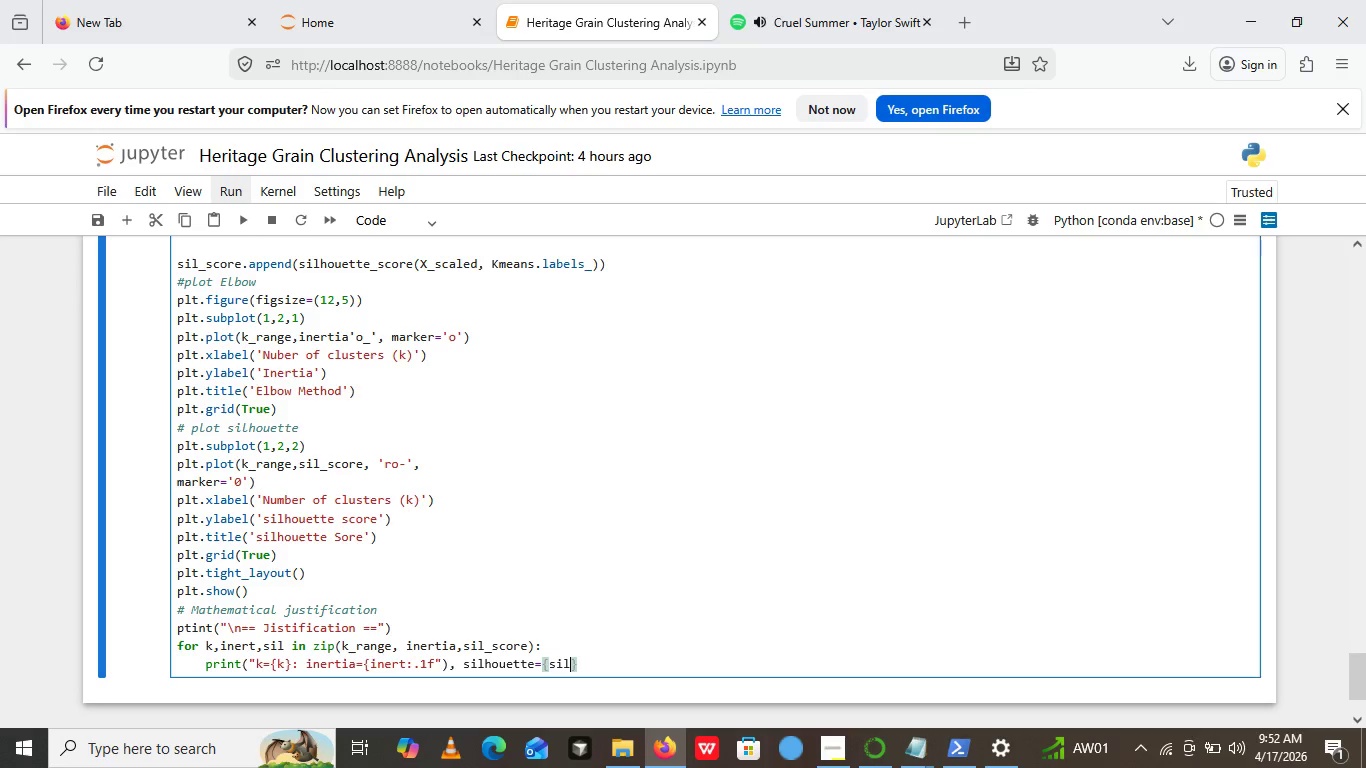 
type(sil:3f")
 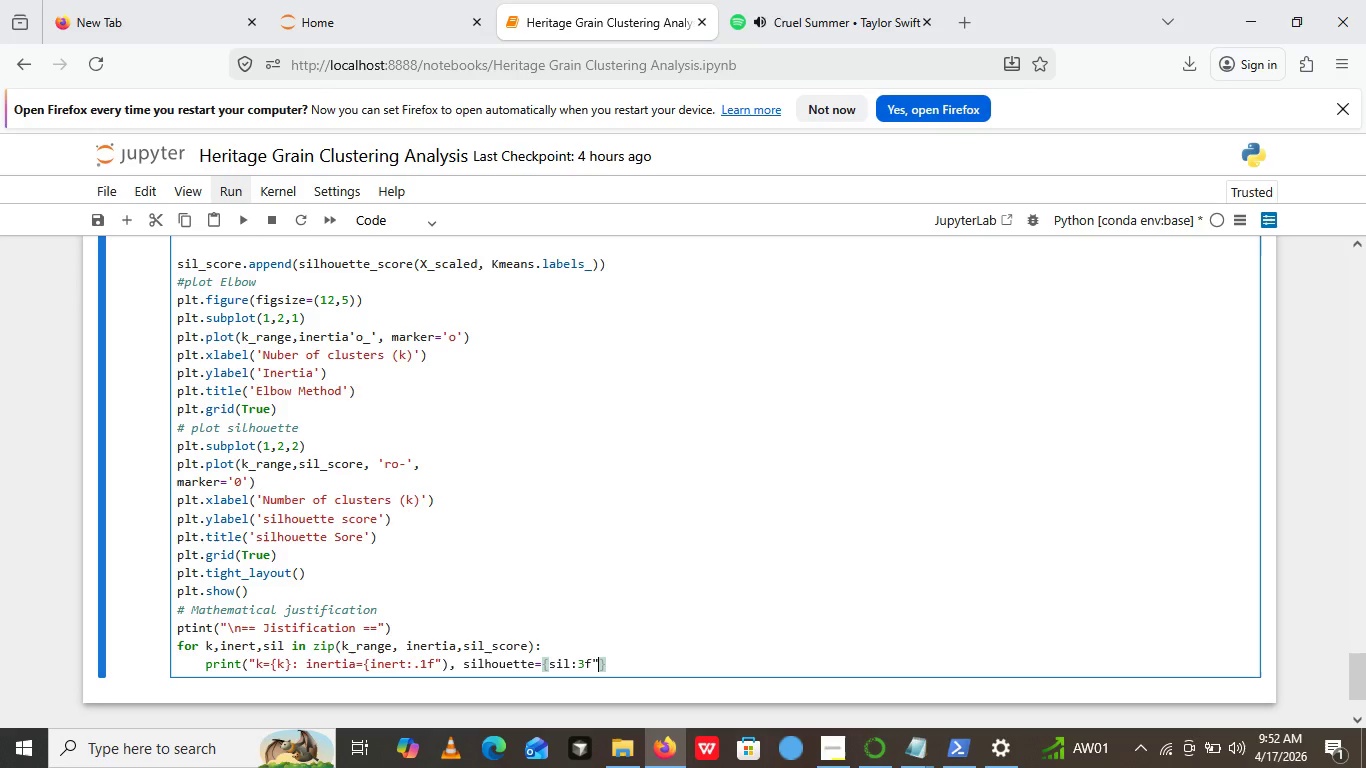 
wait(11.8)
 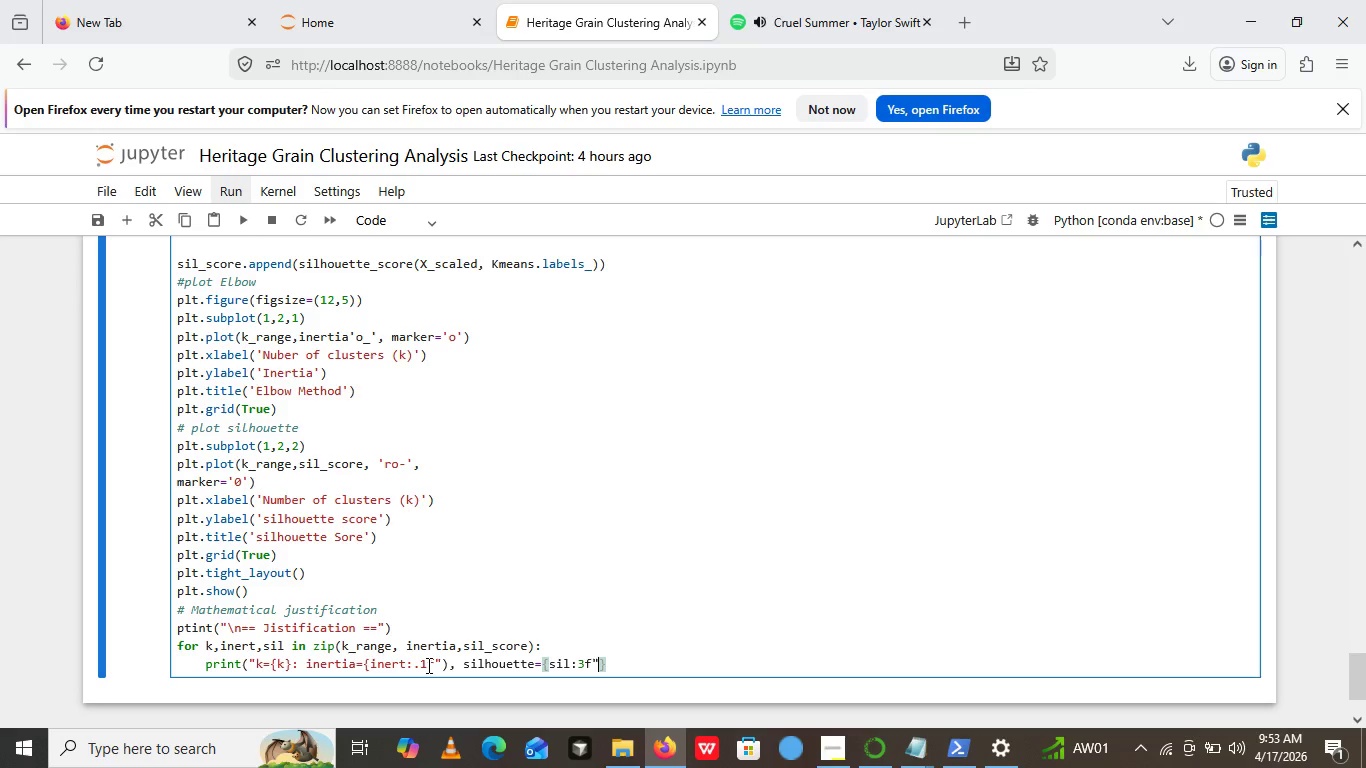 
left_click([443, 666])
 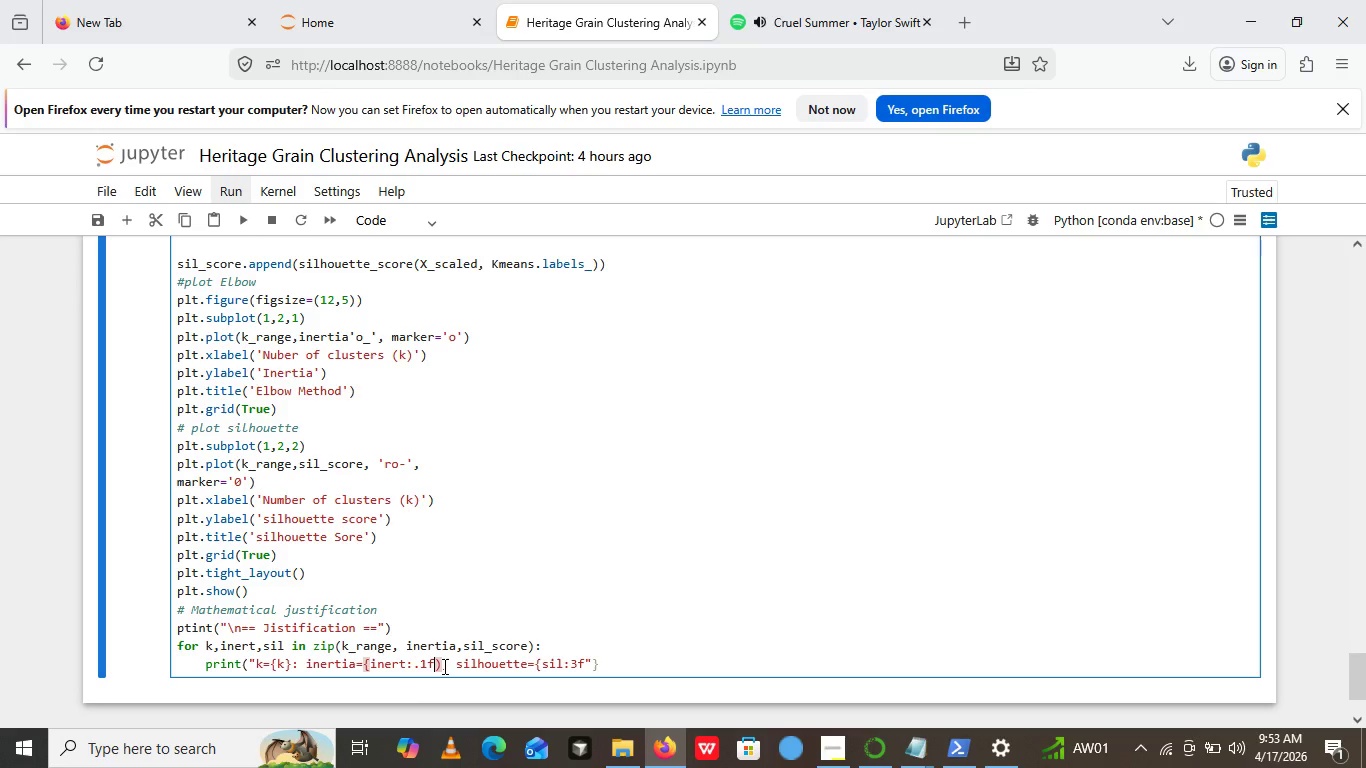 
key(Backspace)
 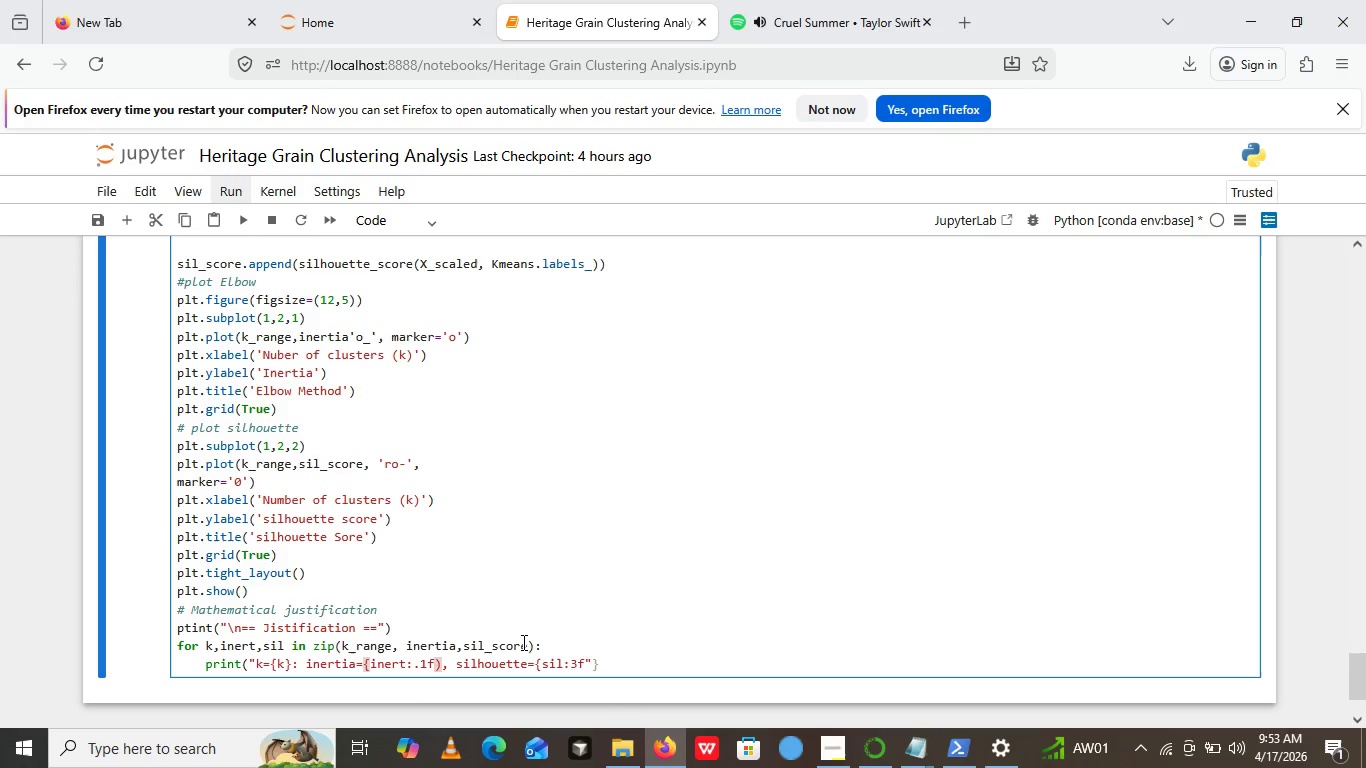 
wait(6.56)
 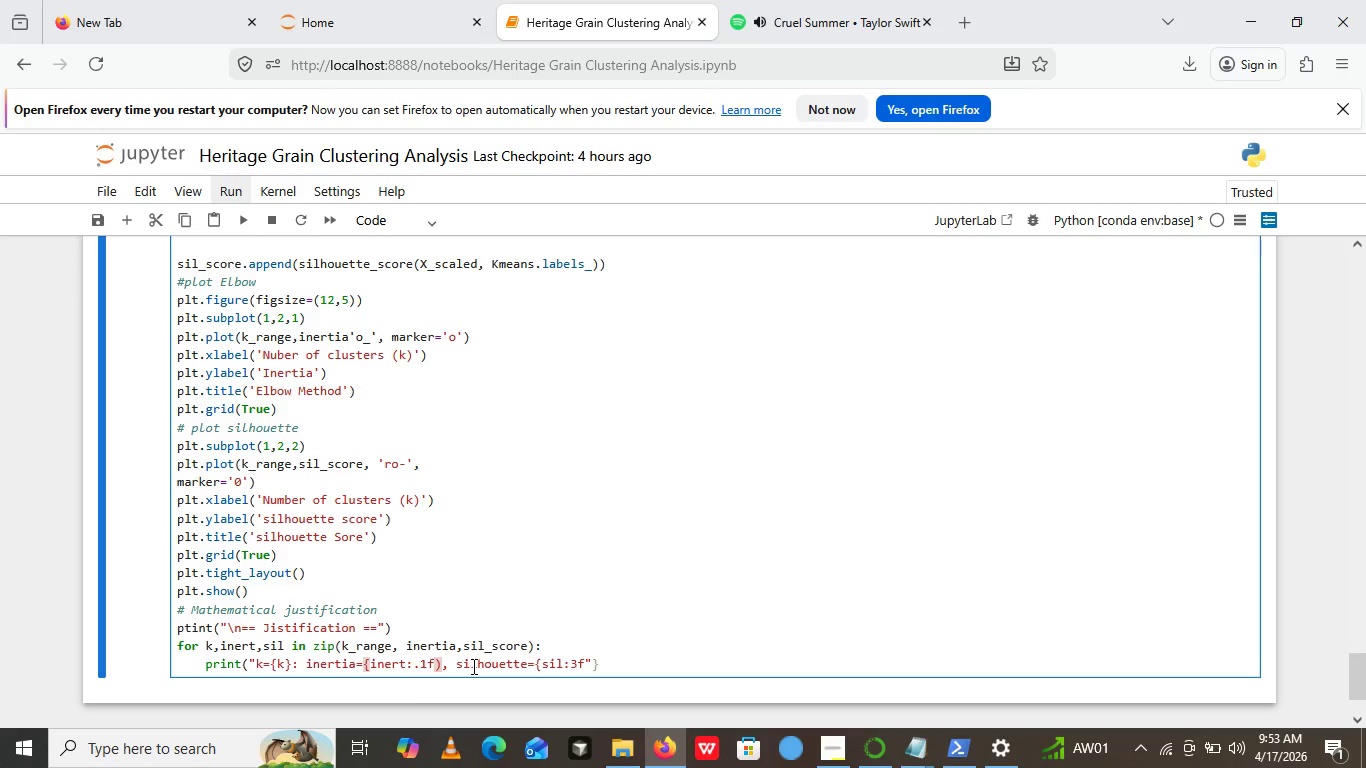 
left_click([632, 658])
 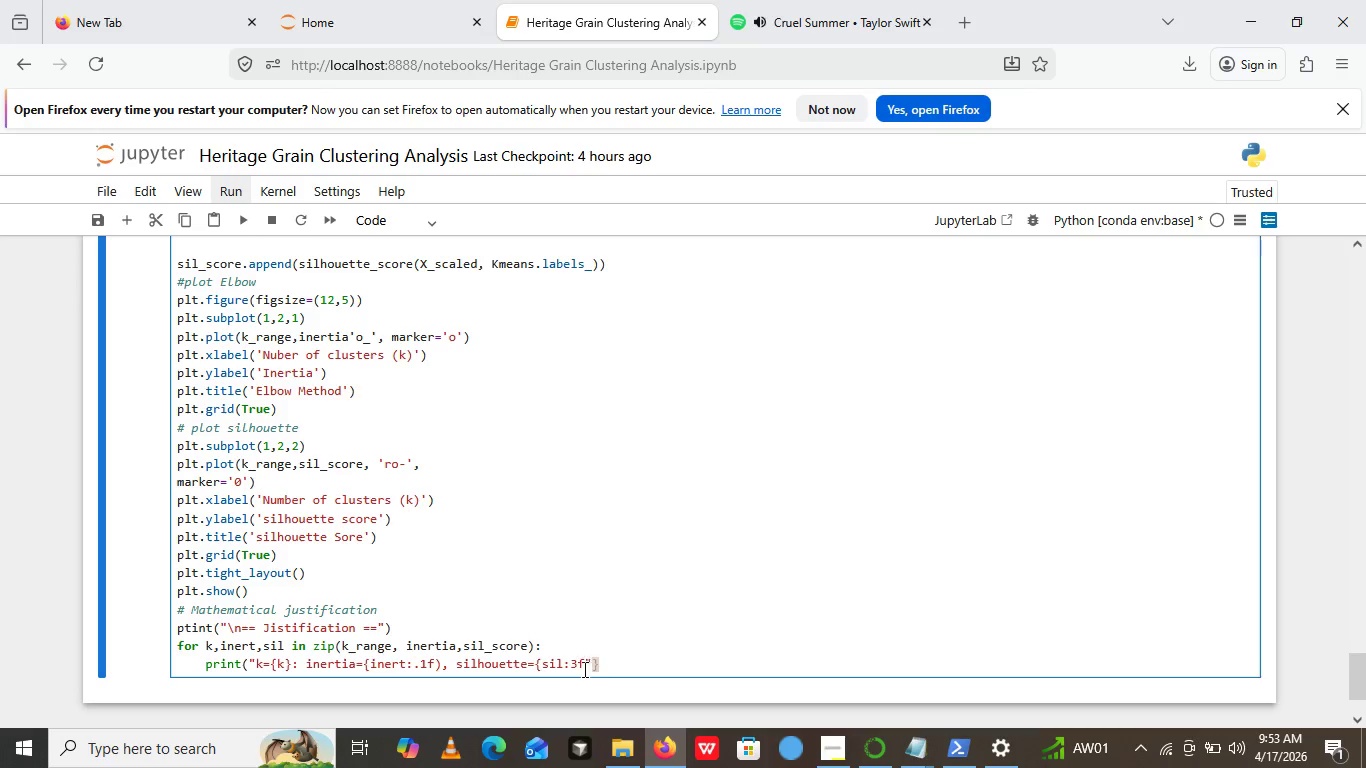 
wait(6.48)
 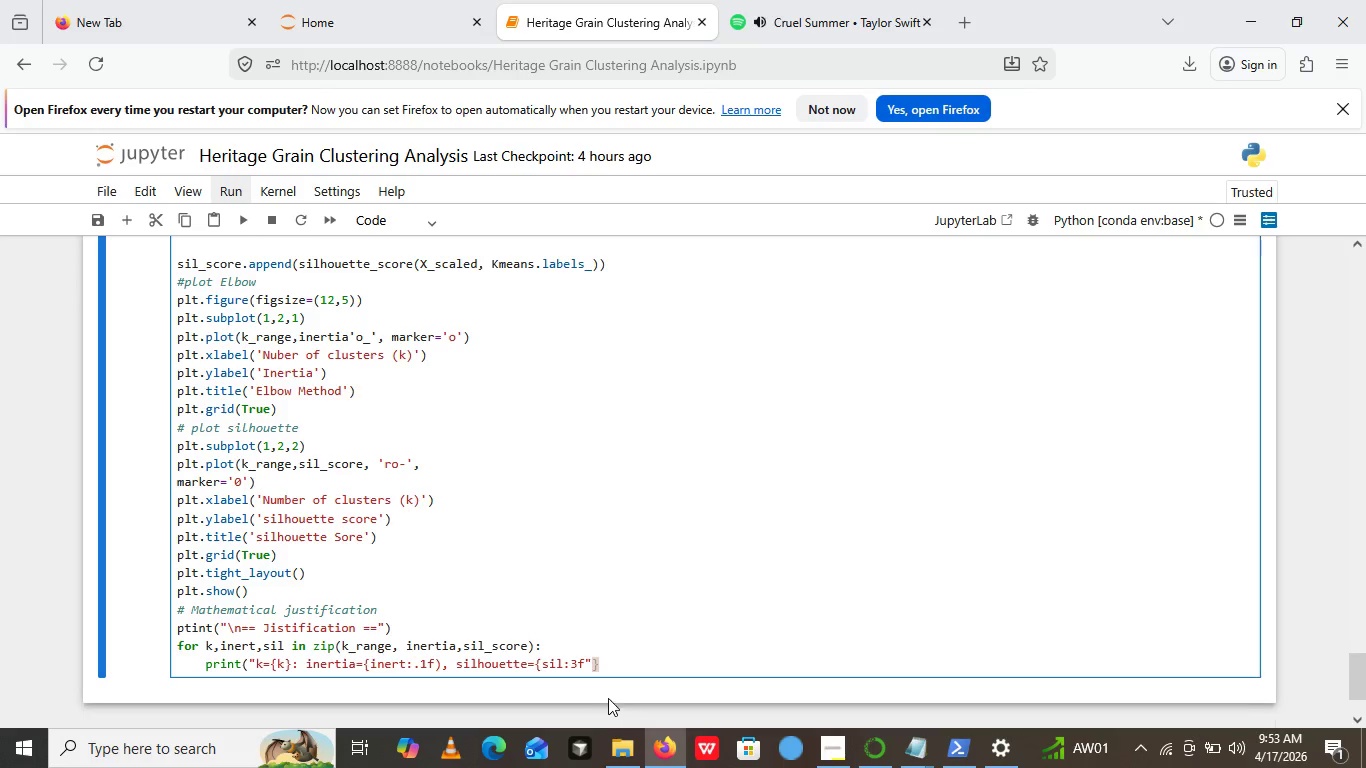 
left_click([583, 664])
 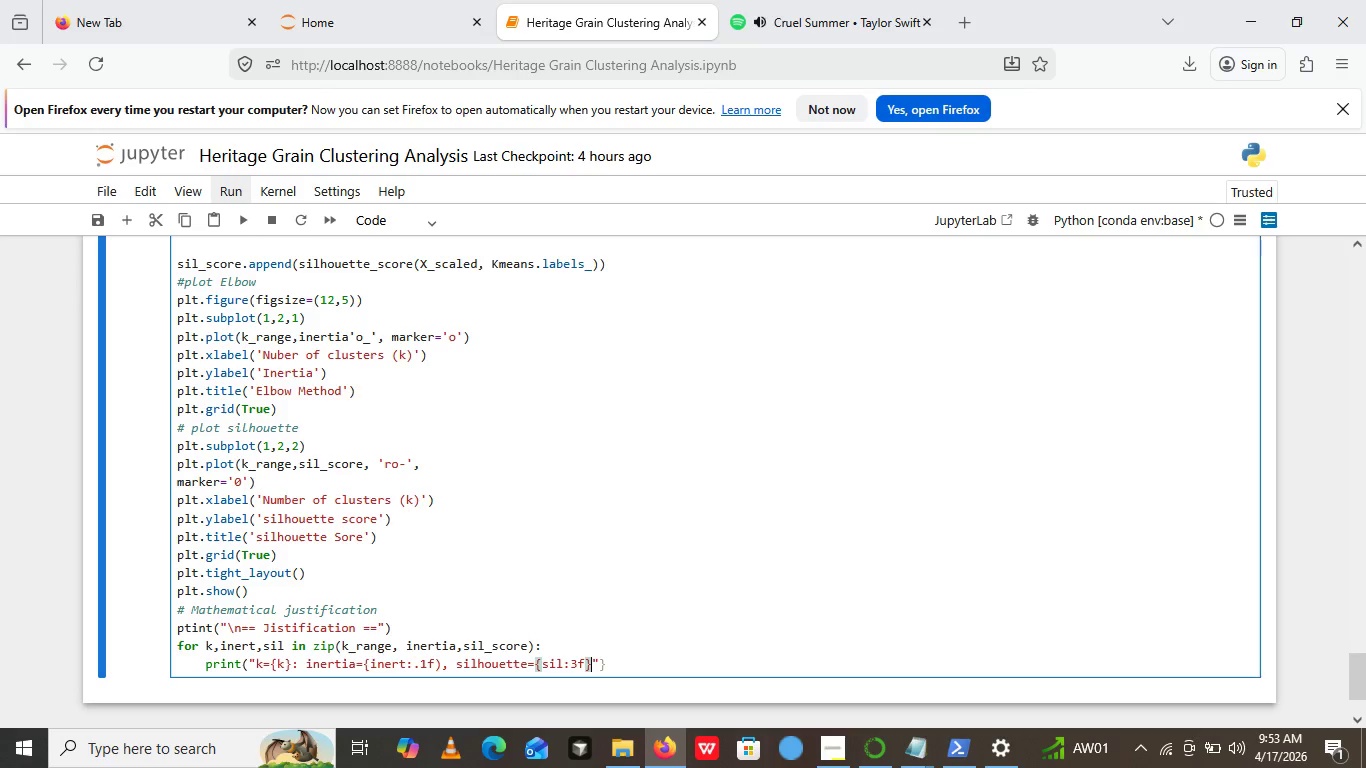 
key(Shift+BracketRight)
 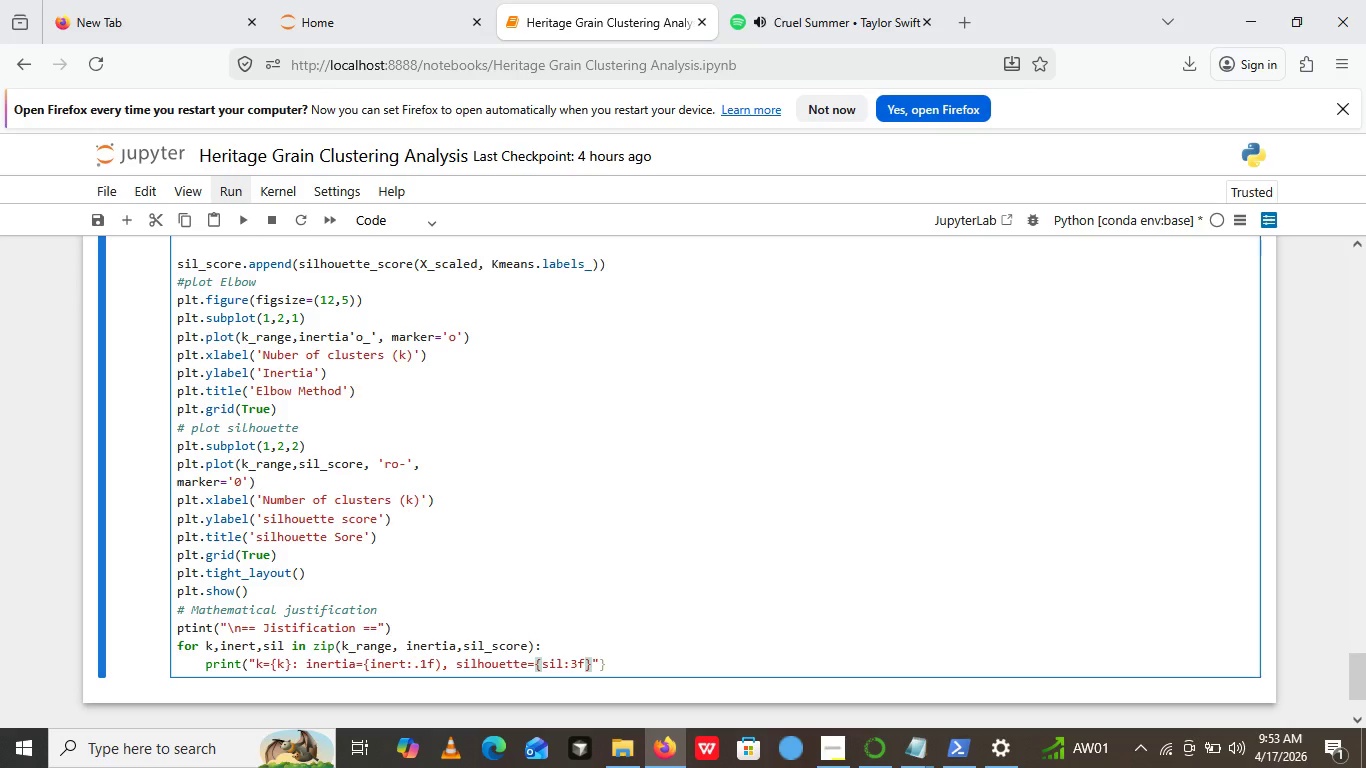 
key(ArrowRight)
 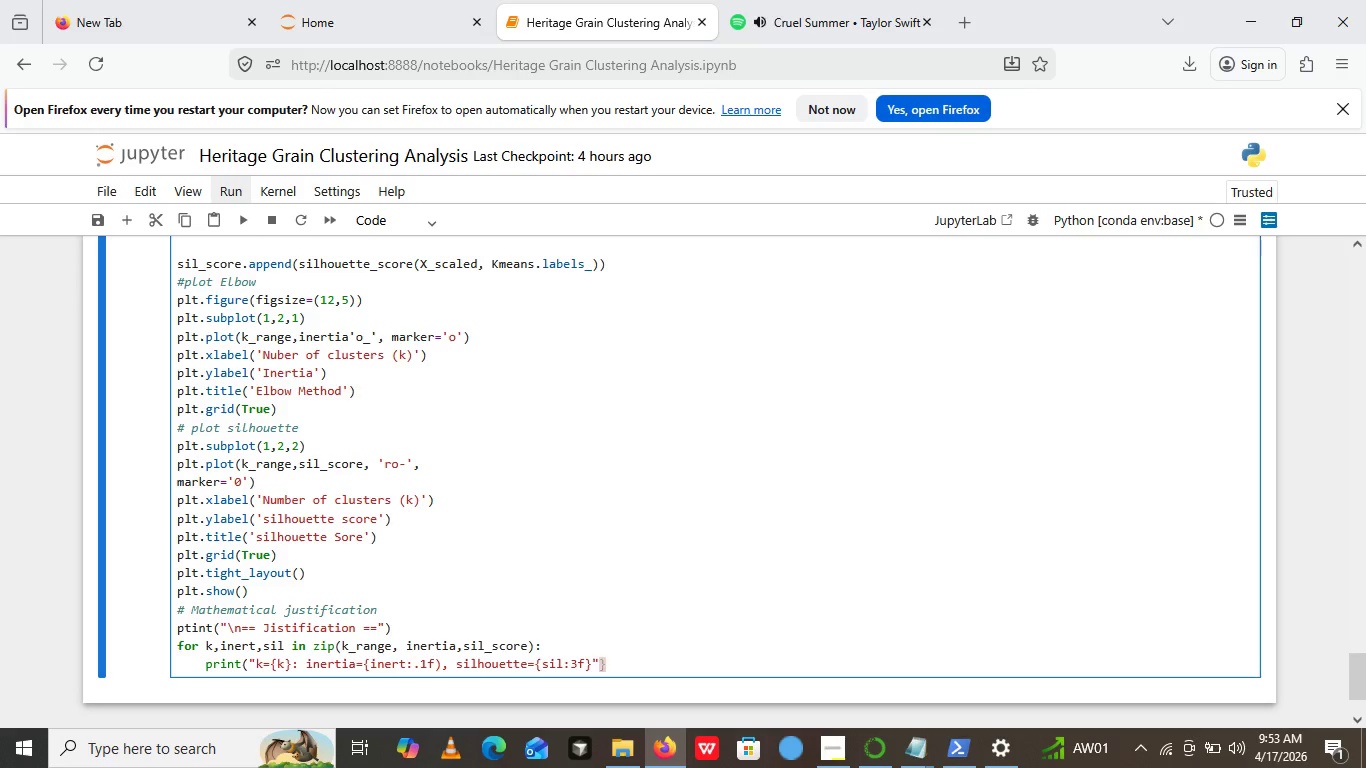 
key(ArrowRight)
 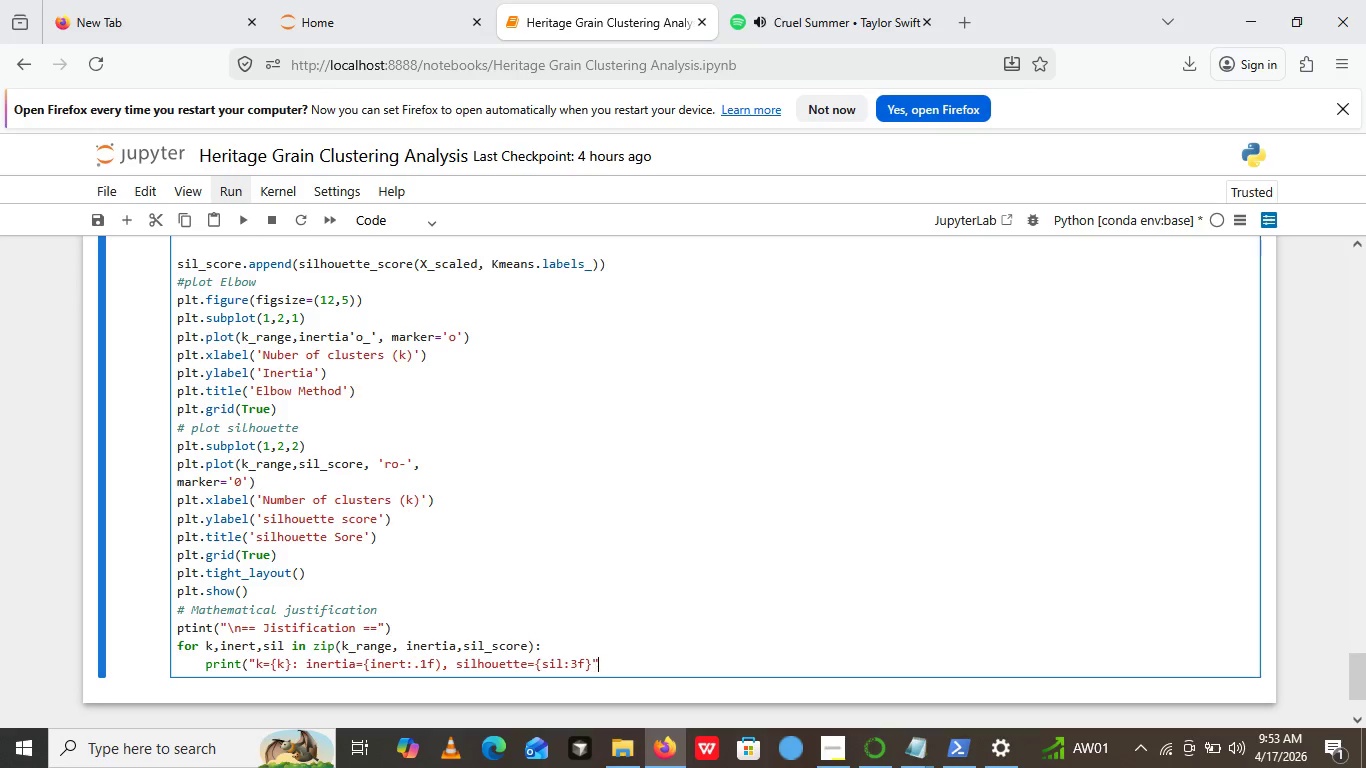 
key(Backspace)
 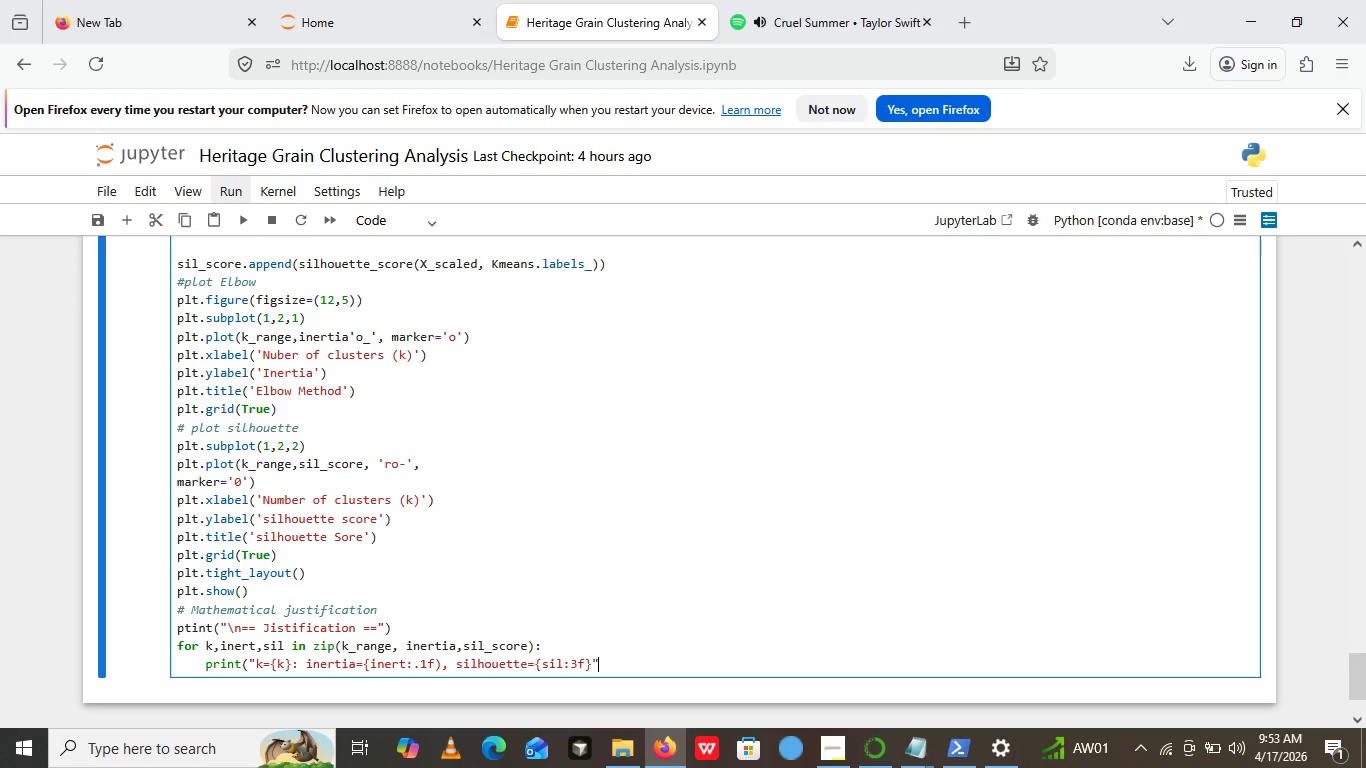 
key(Shift+Enter)
 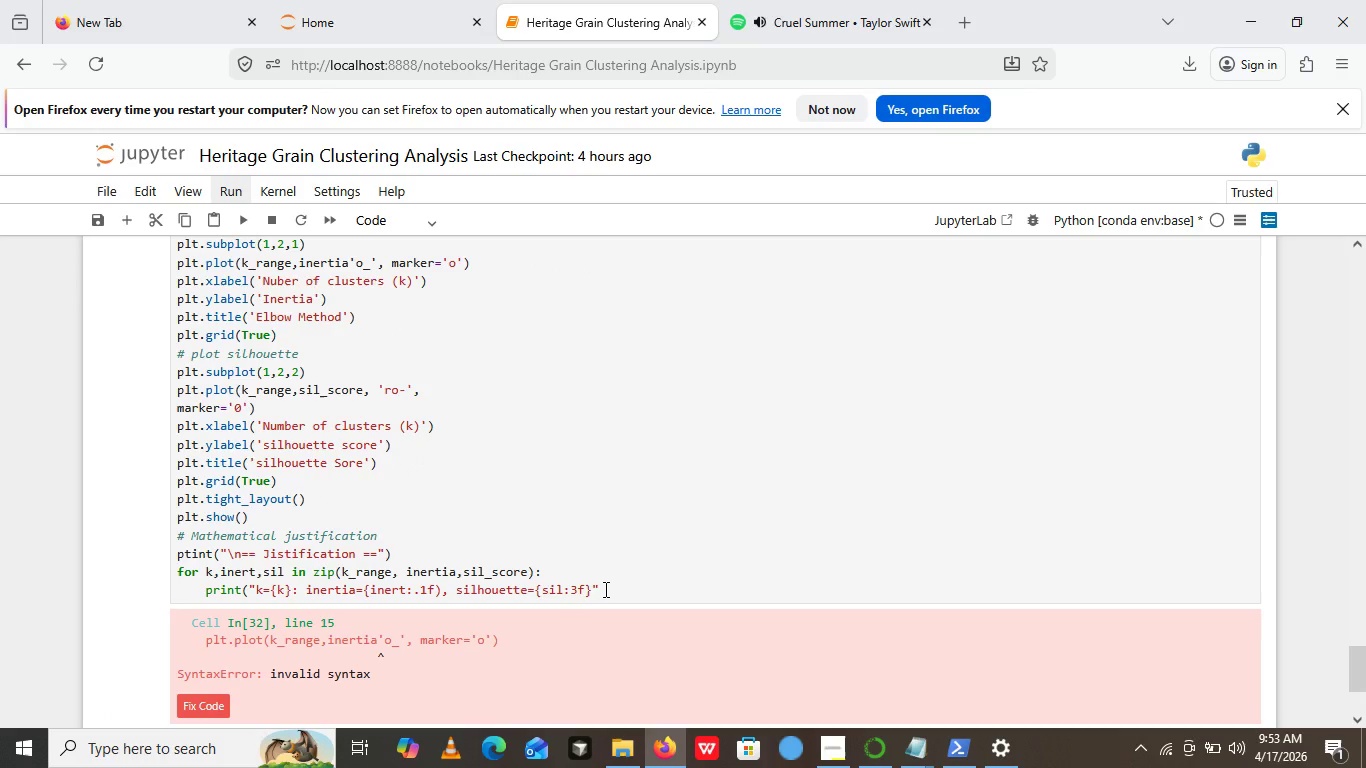 
wait(5.23)
 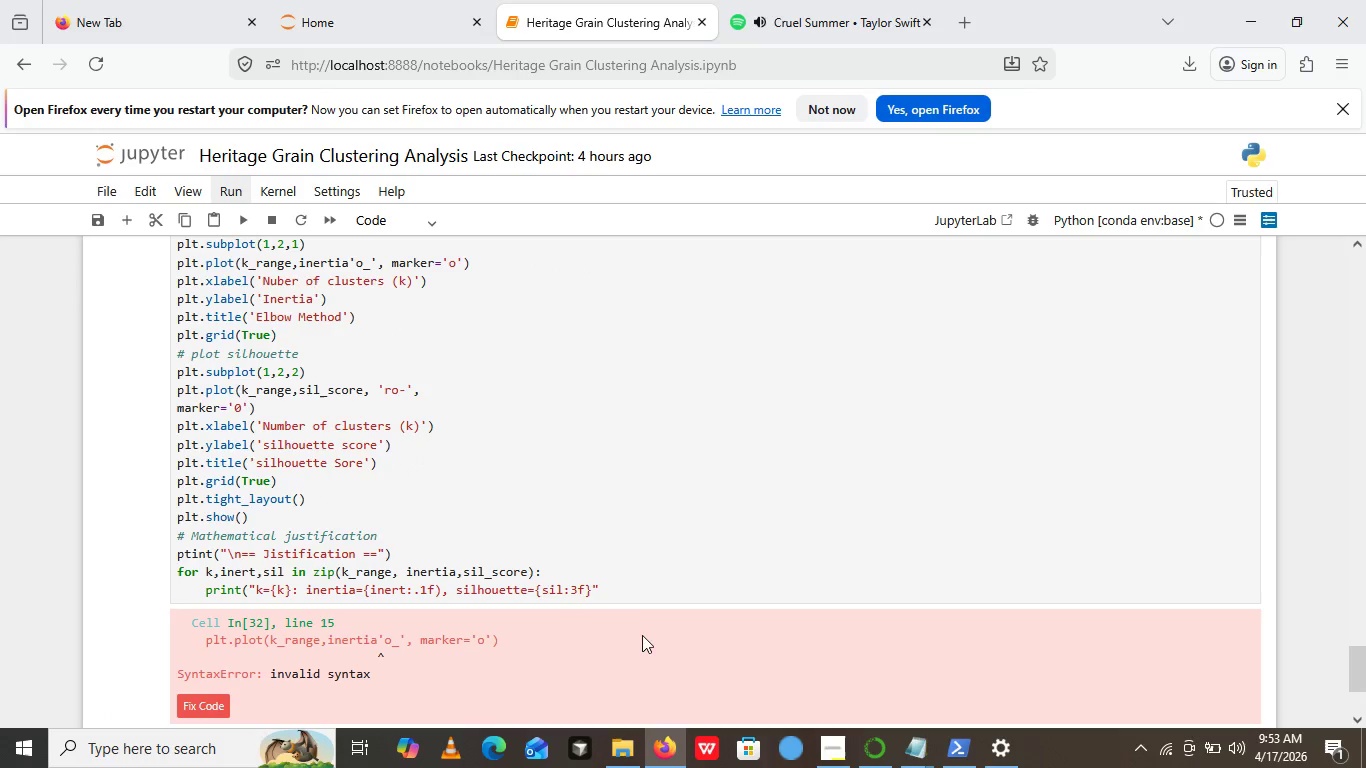 
double_click([604, 589])
 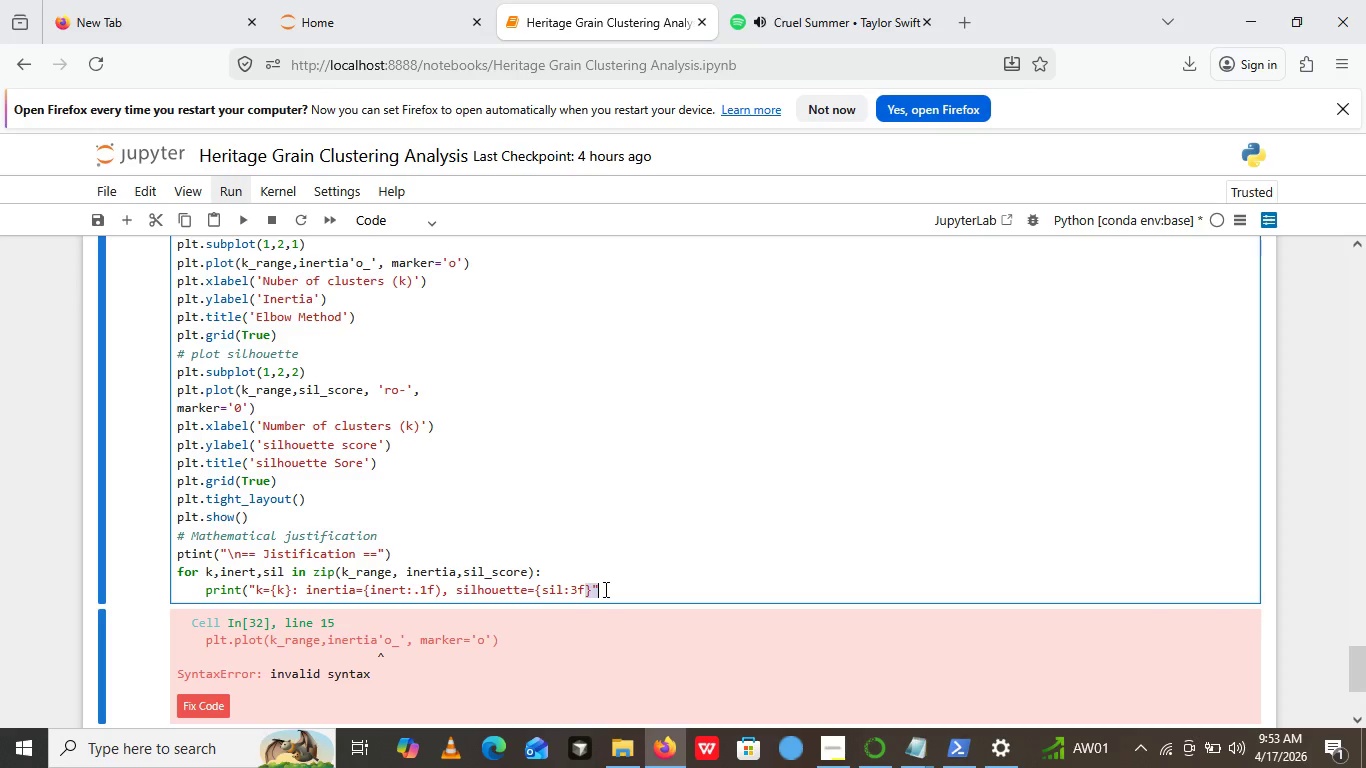 
key(Shift+BracketRight)
 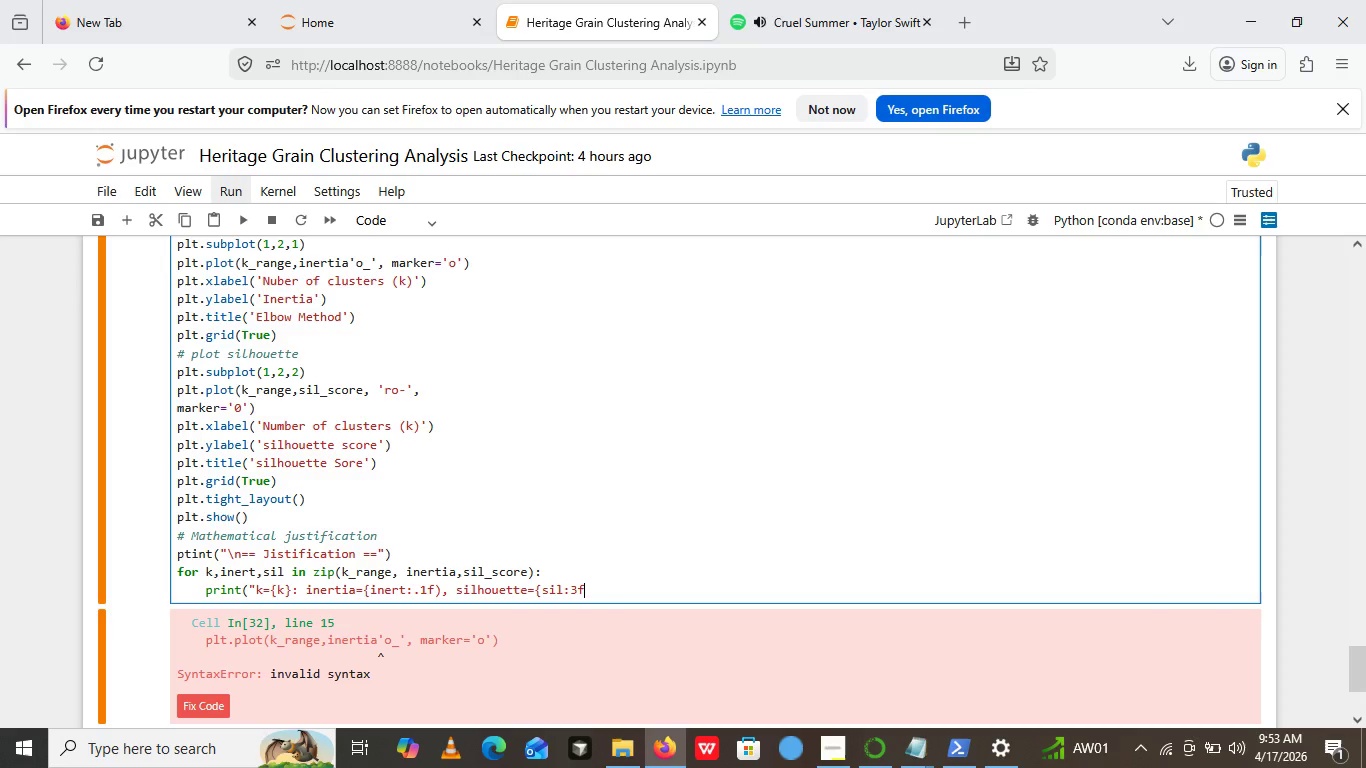 
key(Backspace)
 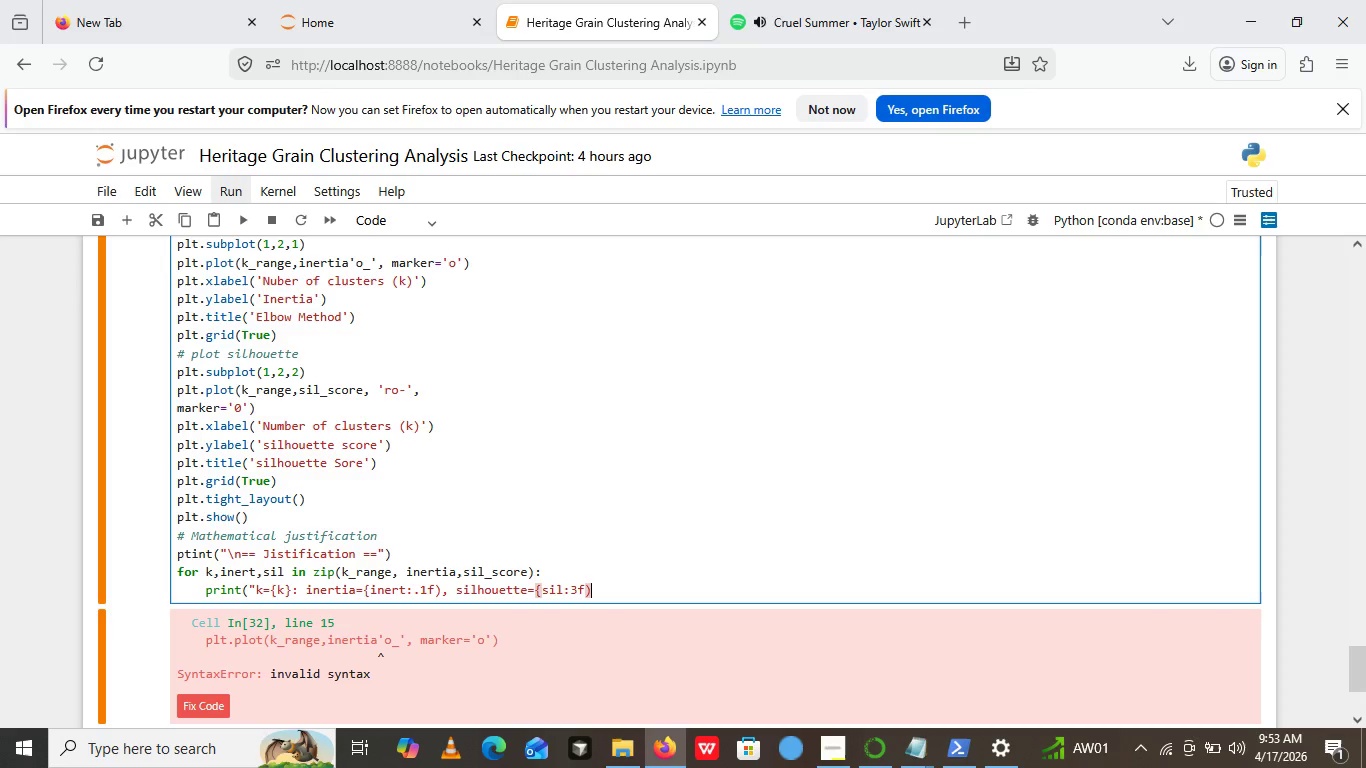 
key(Shift+0)
 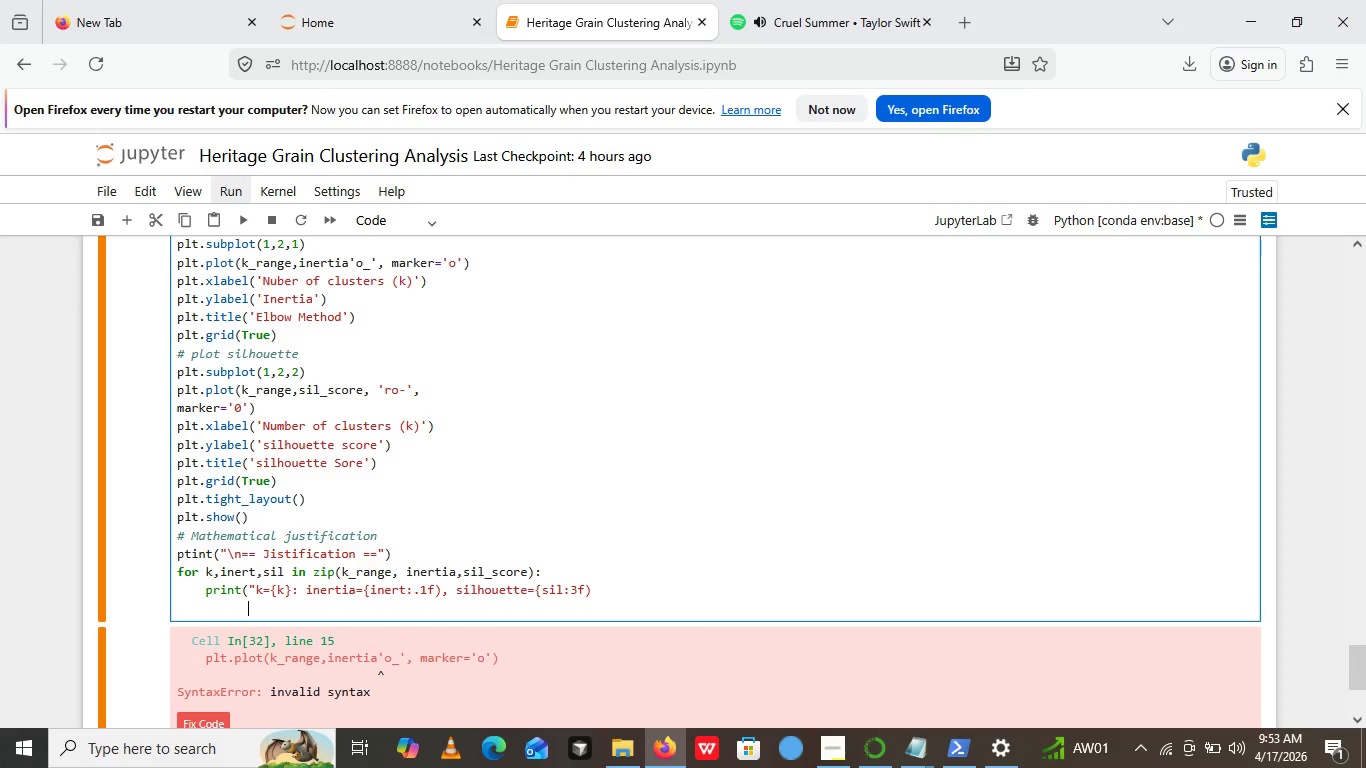 
key(Enter)
 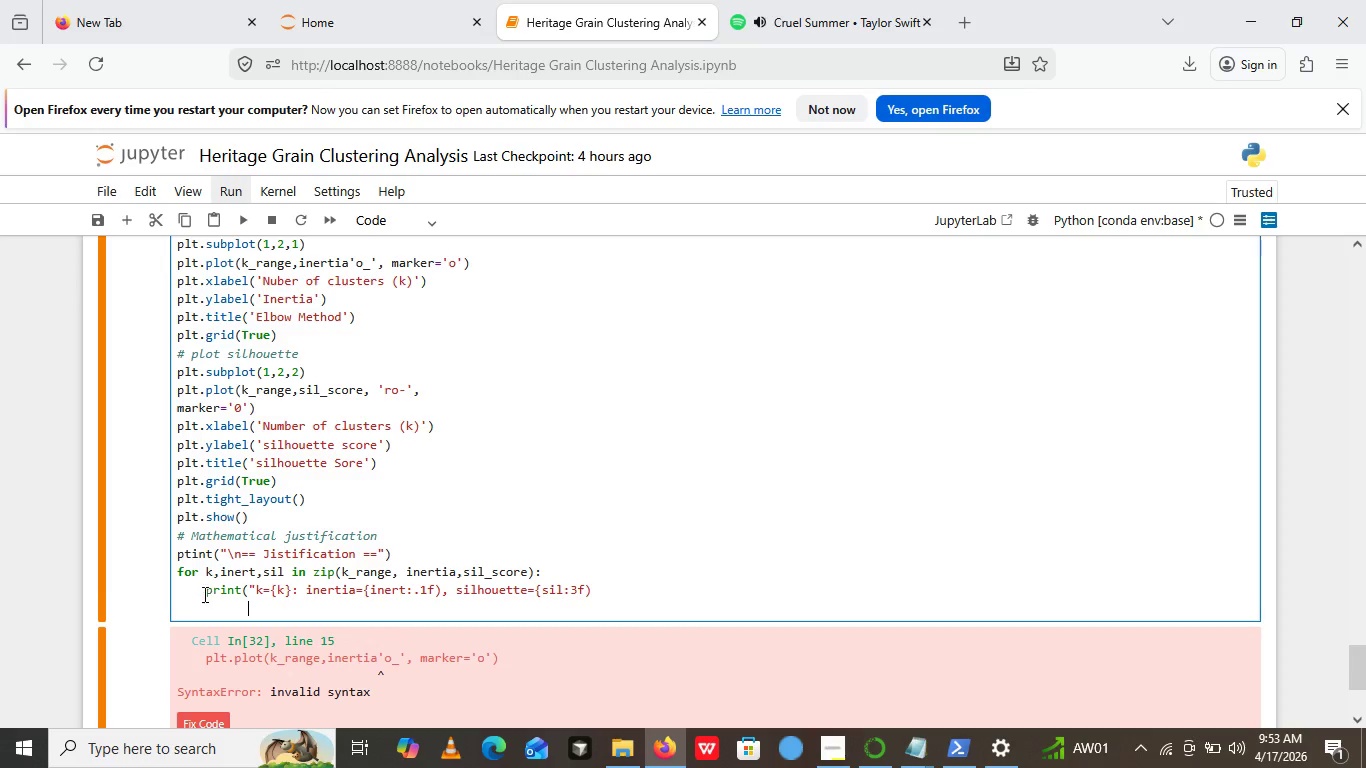 
left_click([197, 586])
 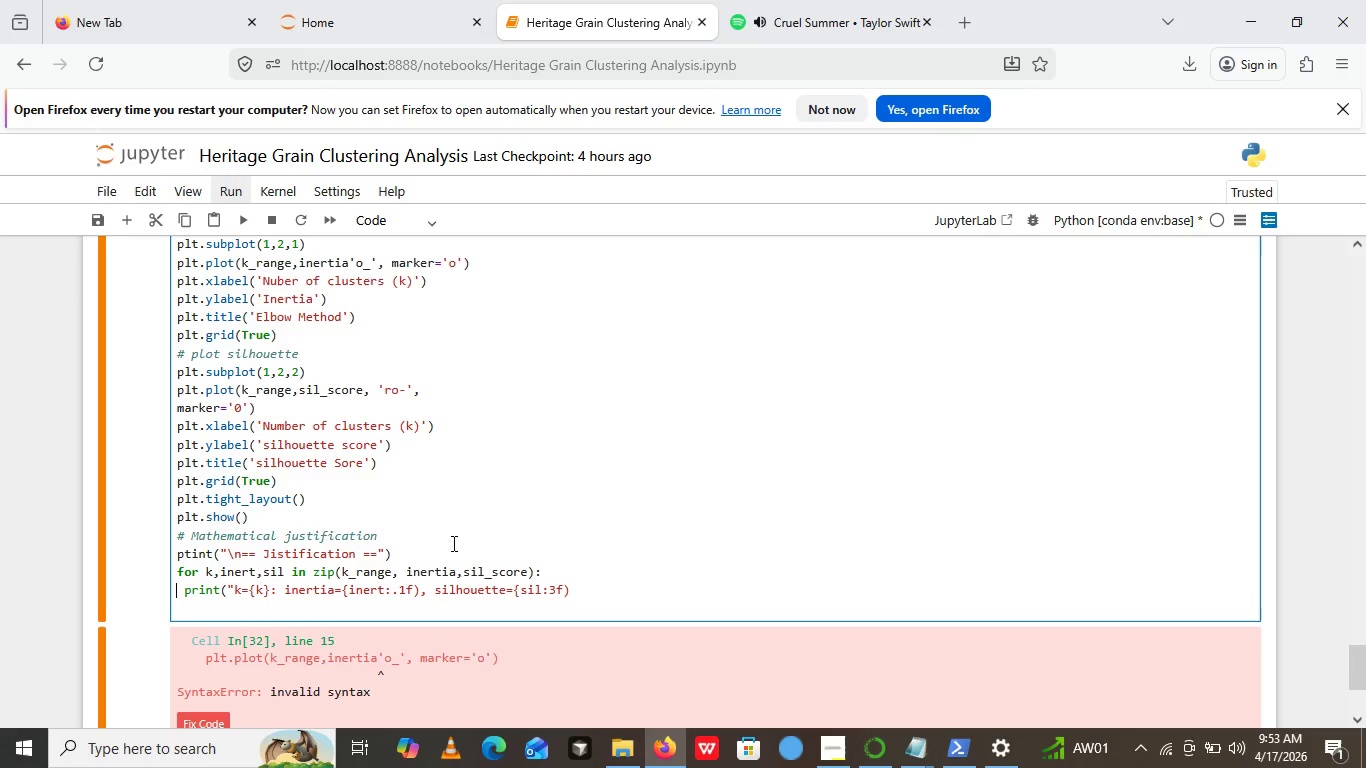 
key(Backspace)
 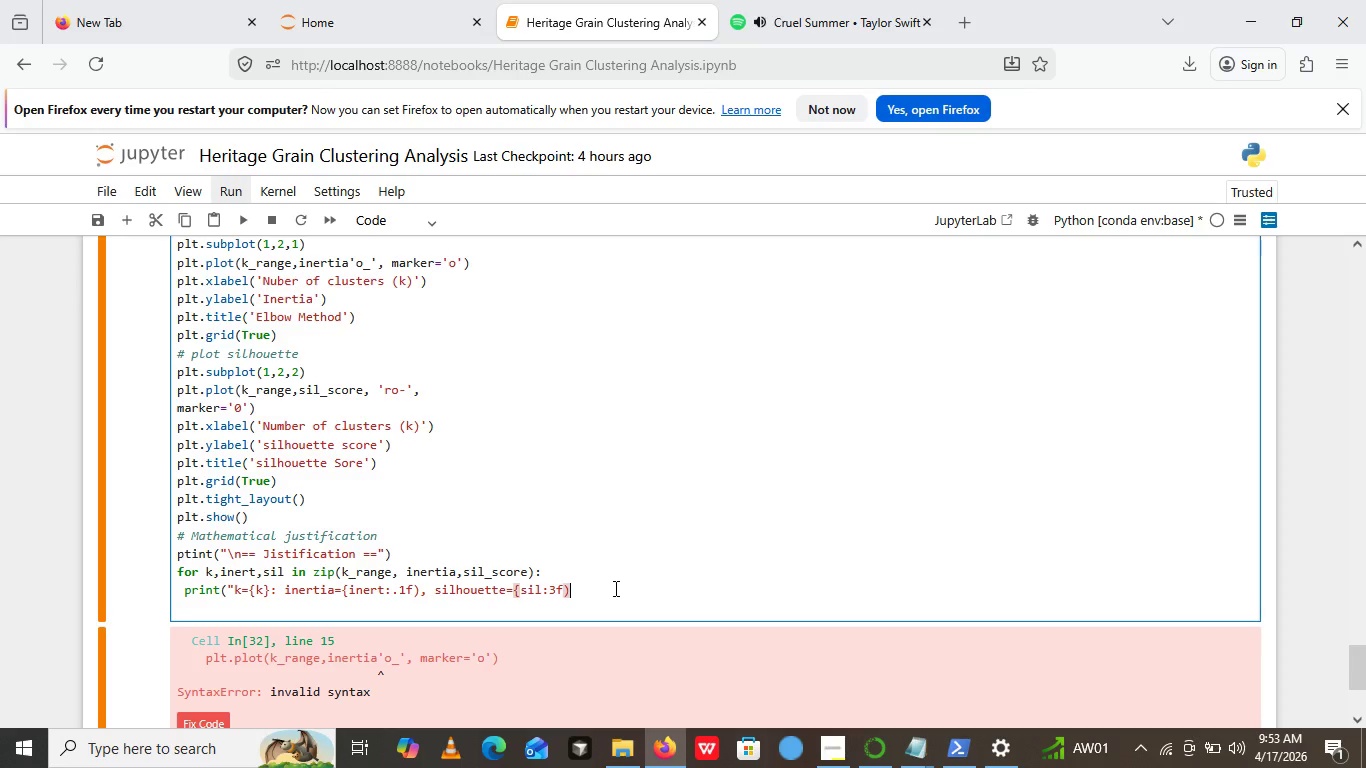 
left_click([614, 588])
 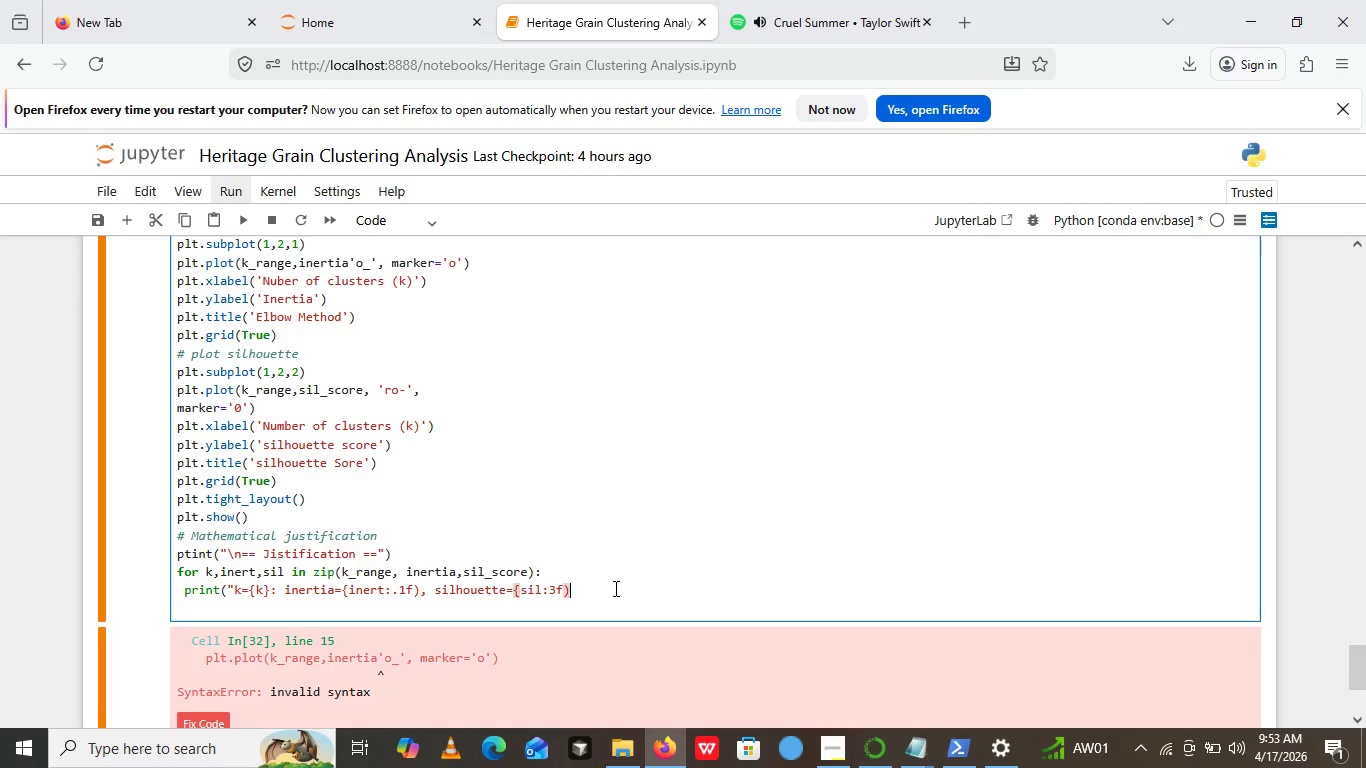 
wait(7.58)
 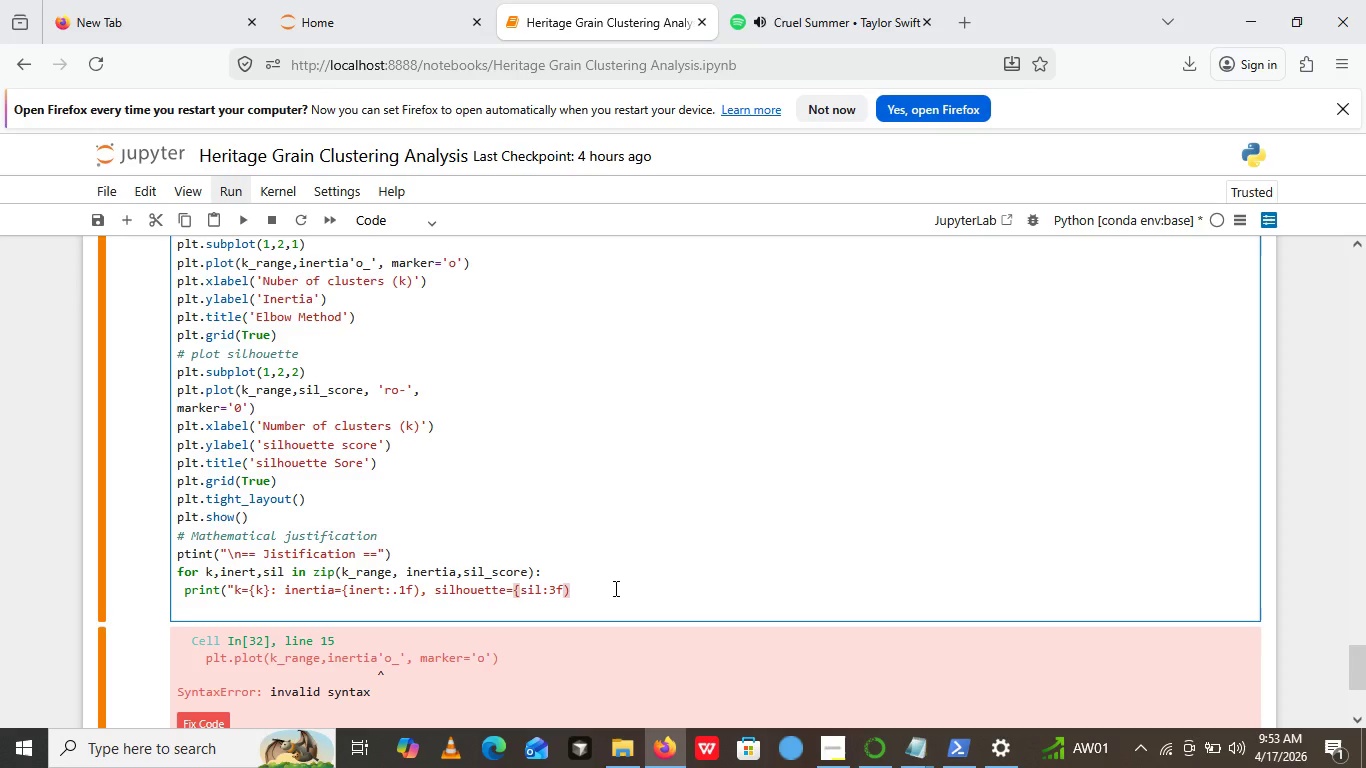 
key(Enter)
 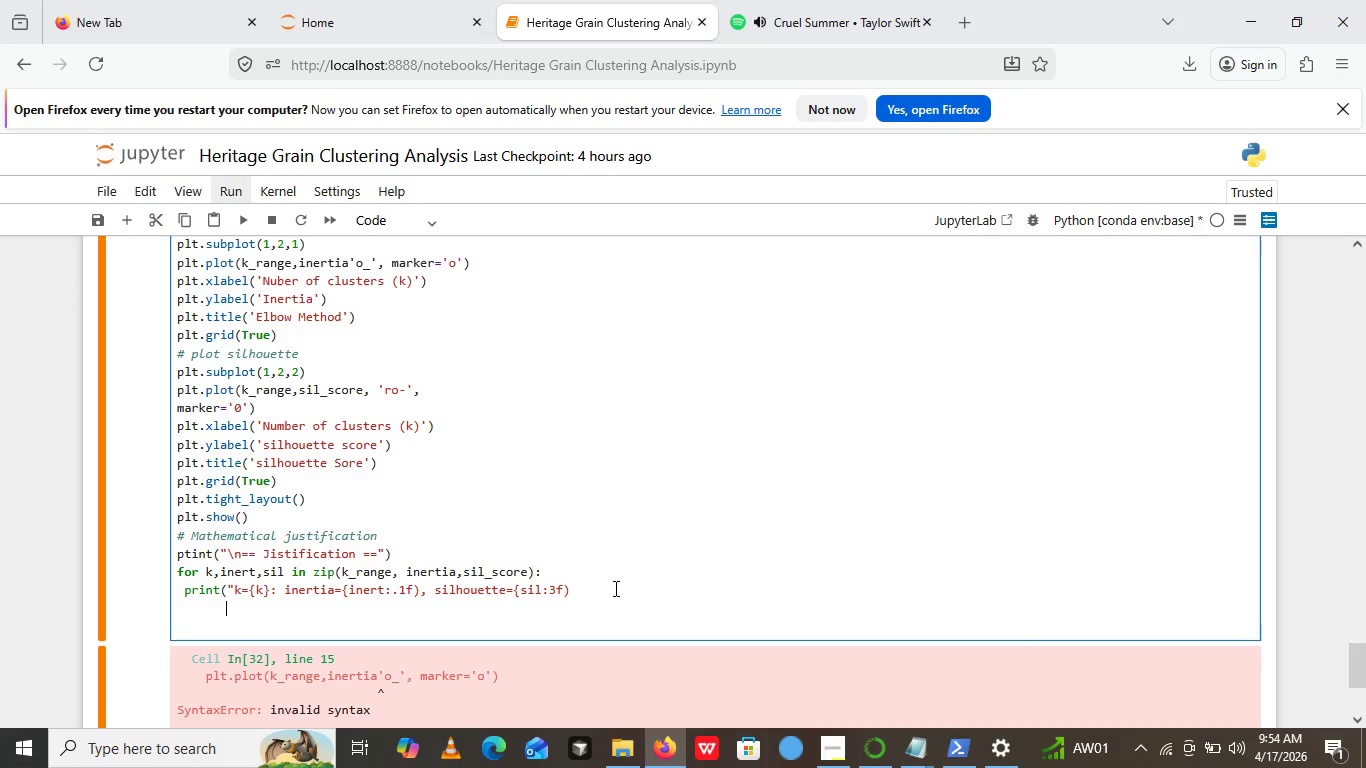 
type(##)
key(Backspace)
key(Backspace)
key(Backspace)
key(Backspace)
type(# choose )
 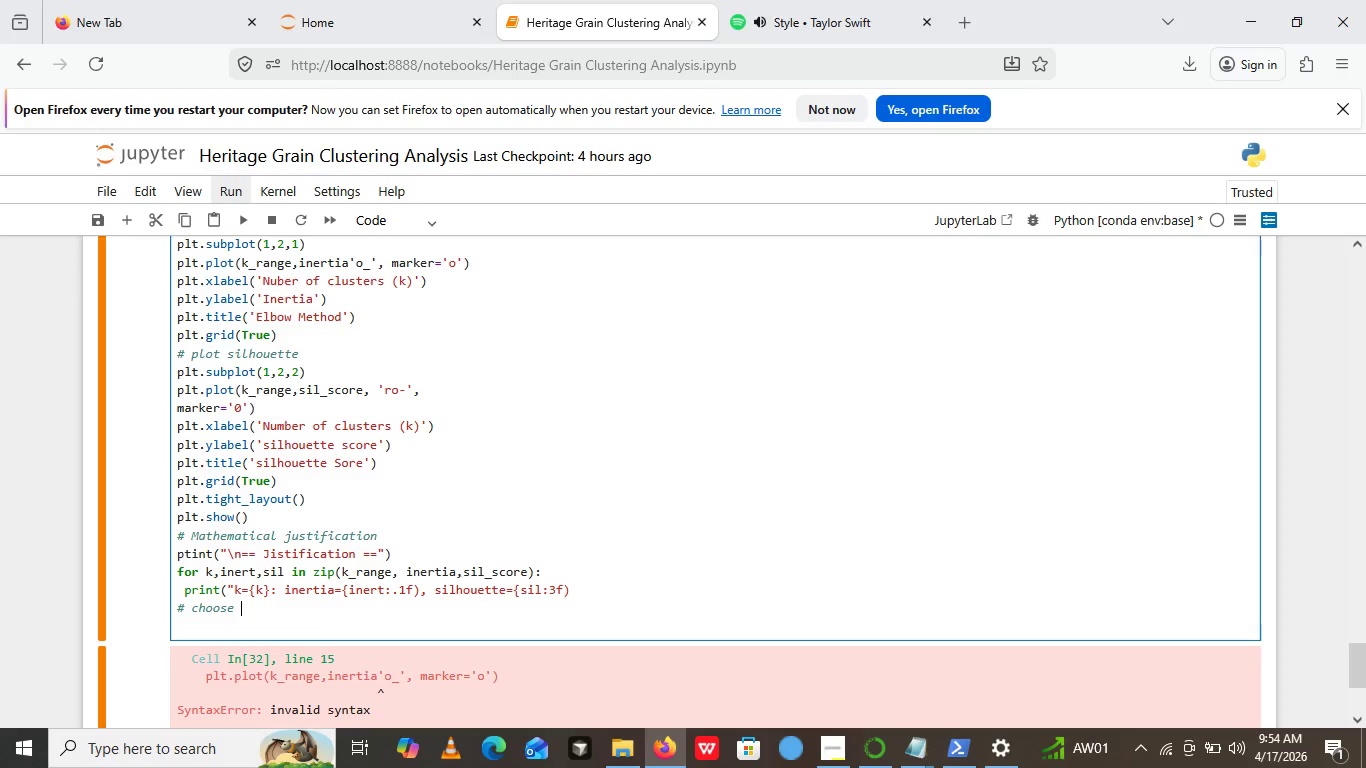 
key(K)
 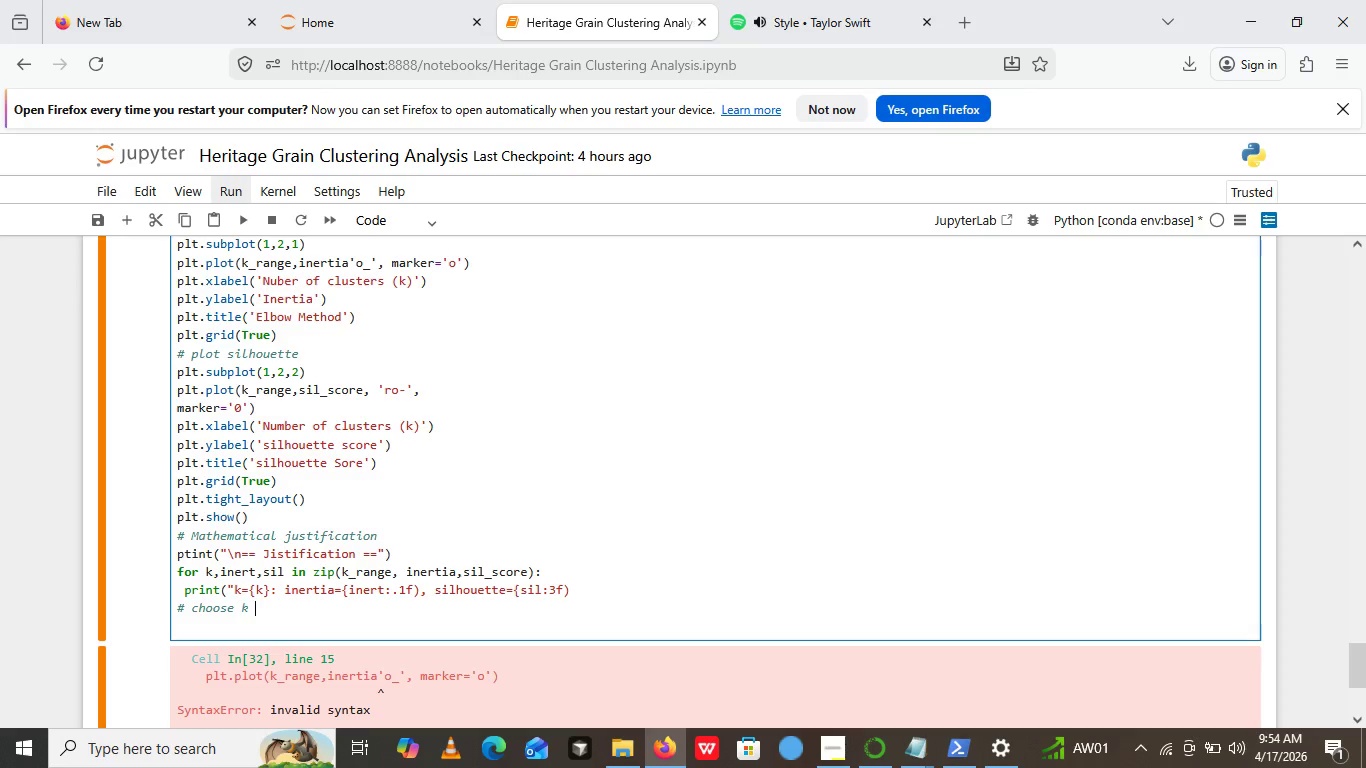 
key(Space)
 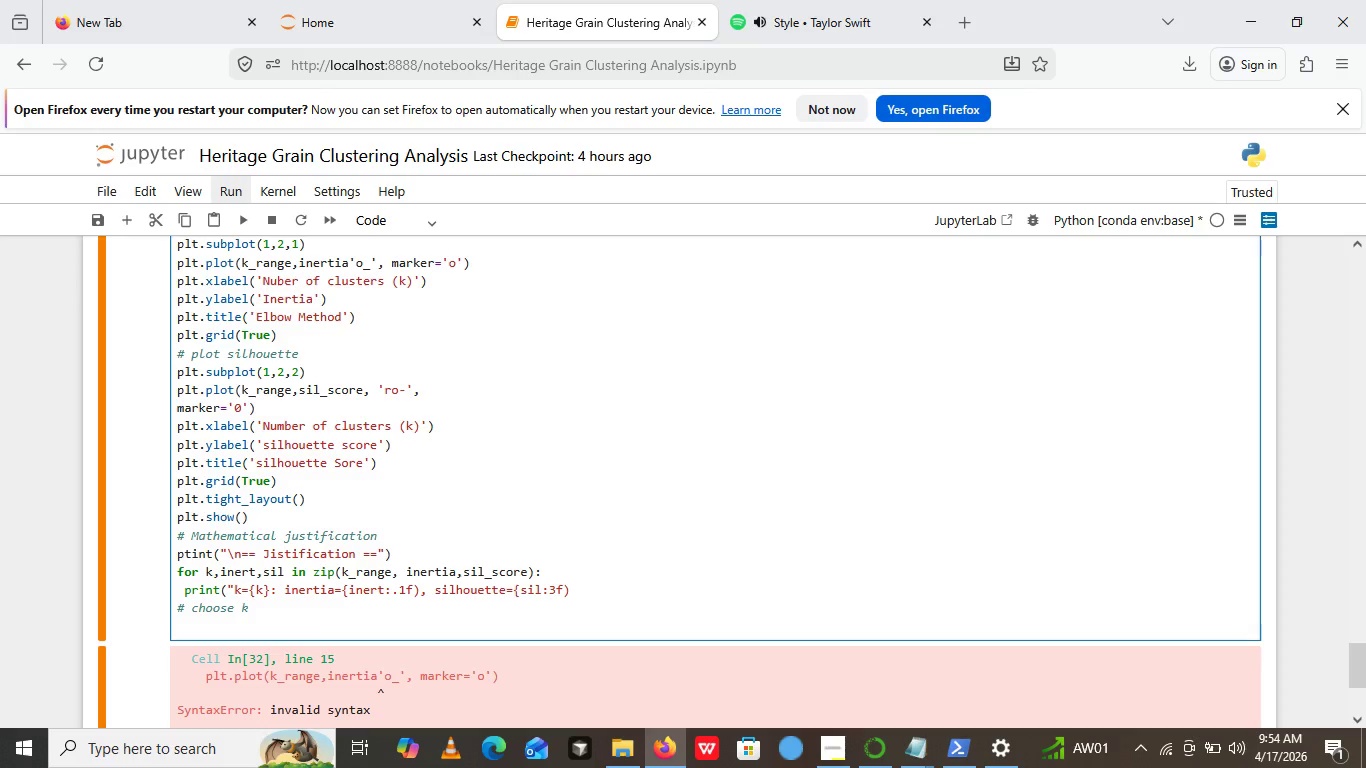 
wait(6.42)
 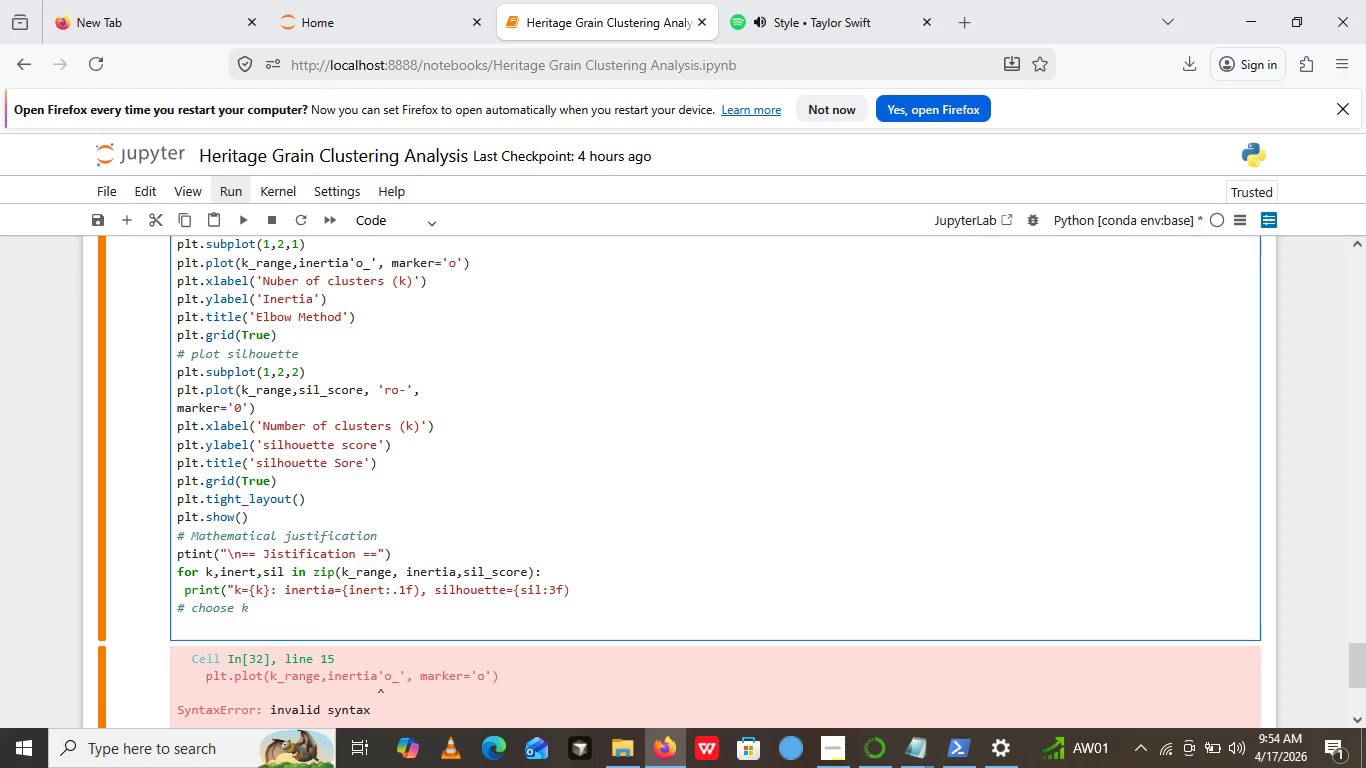 
key(Equal)
 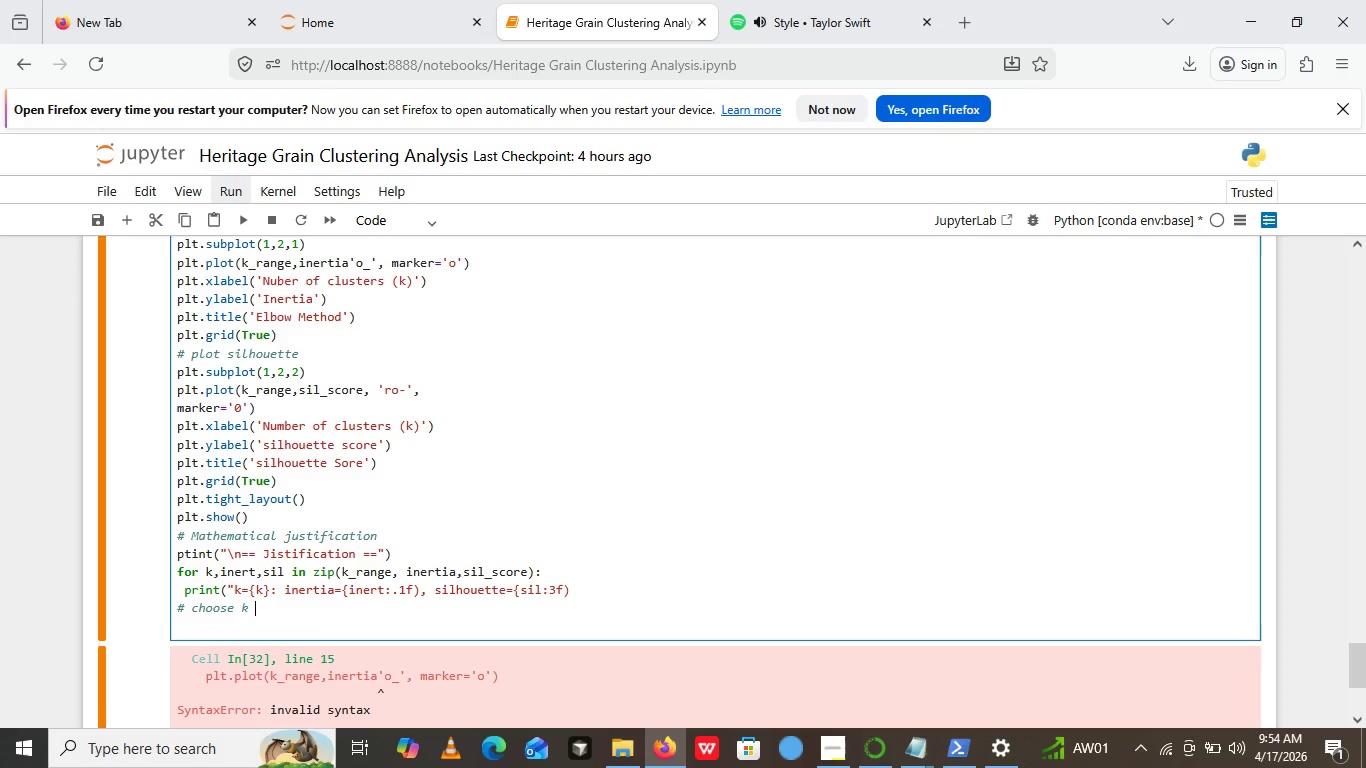 
key(Backspace)
 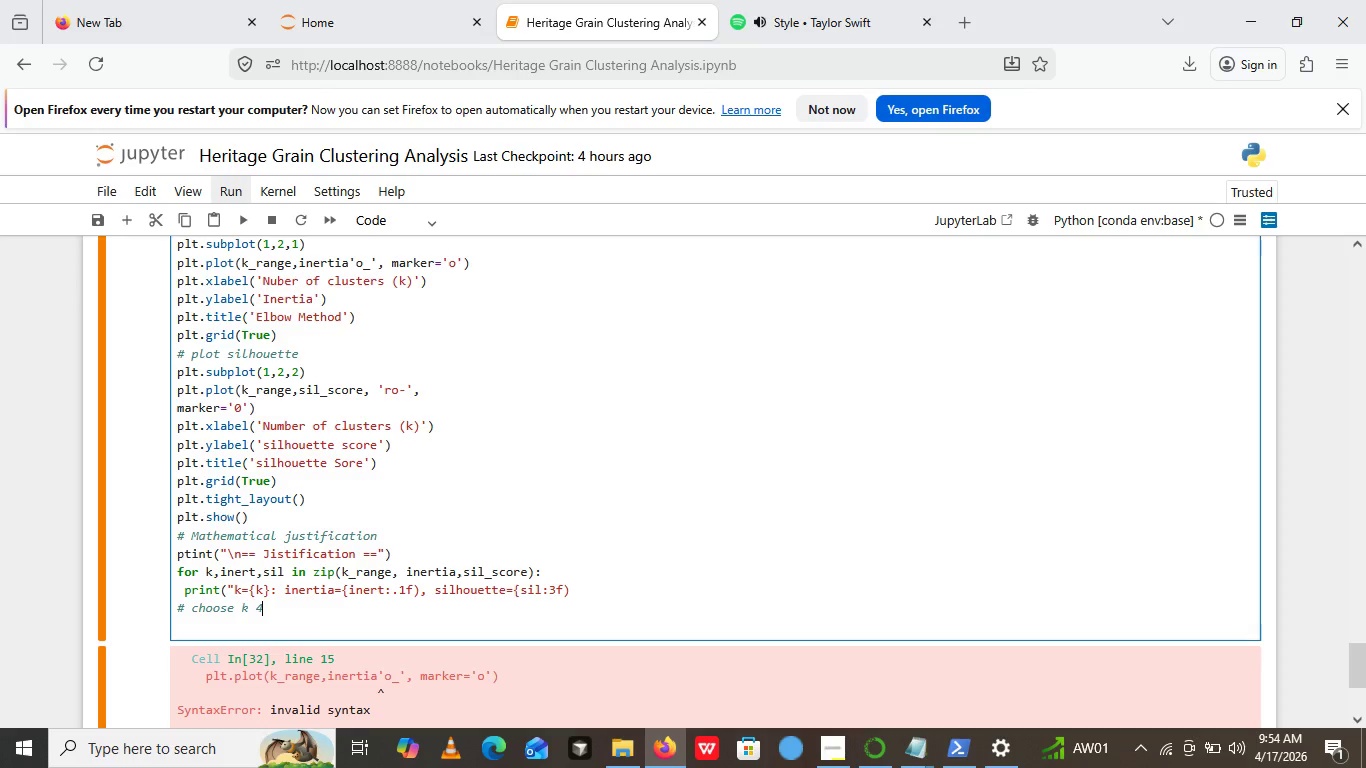 
key(4)
 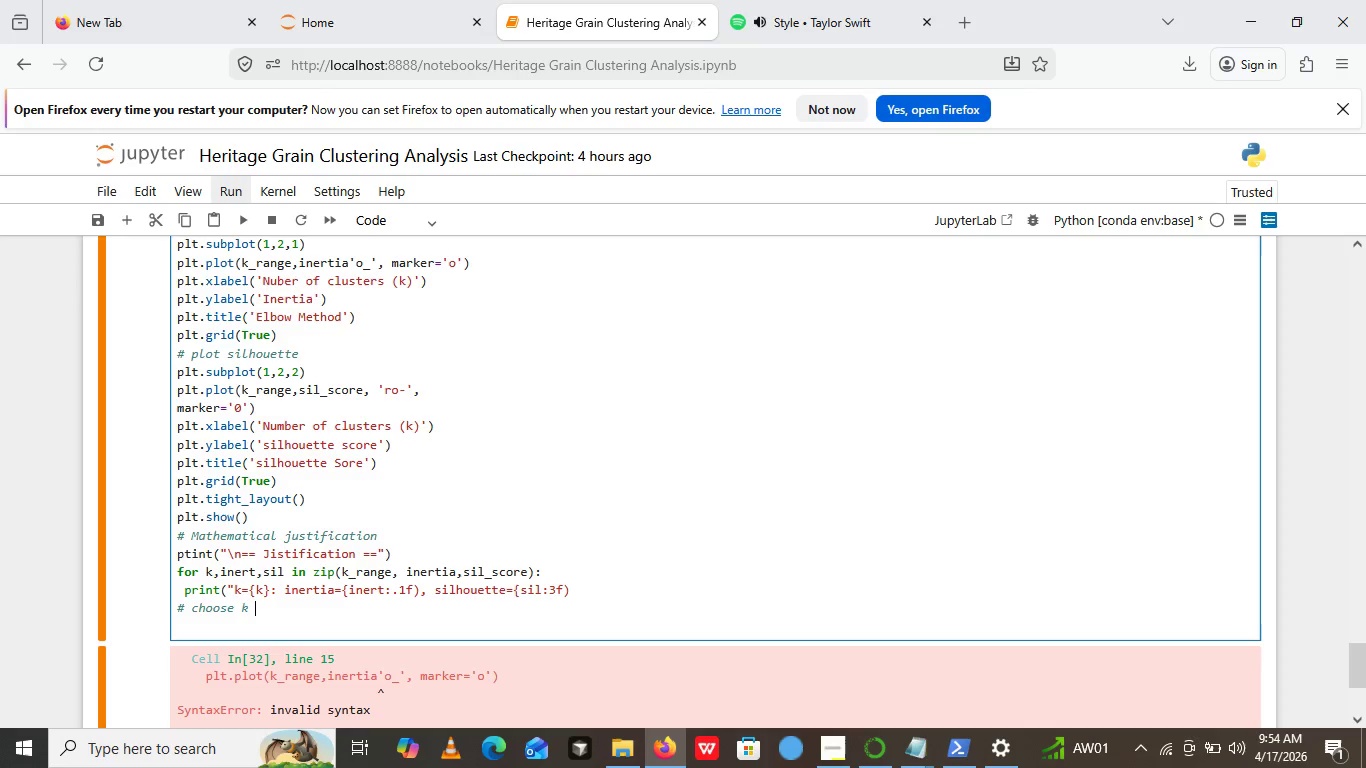 
key(Backspace)
 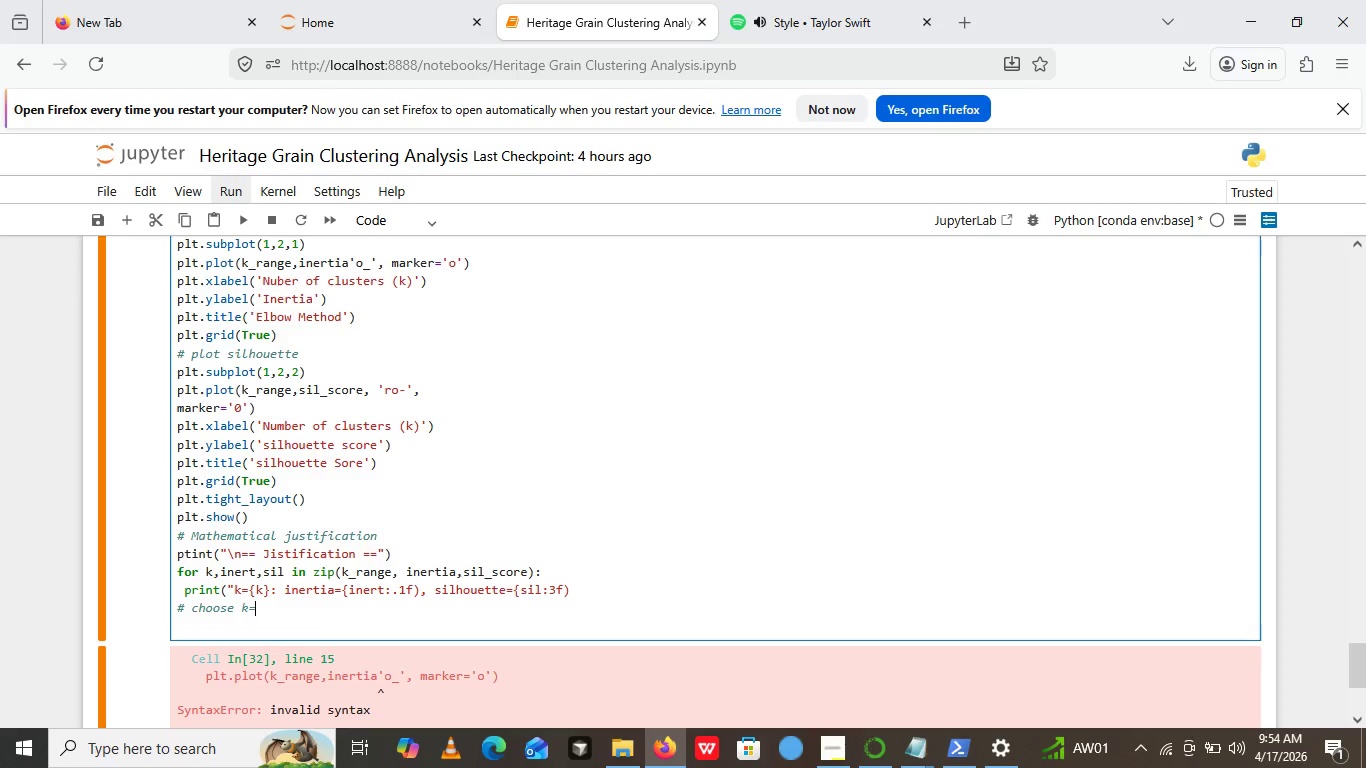 
key(Backspace)
 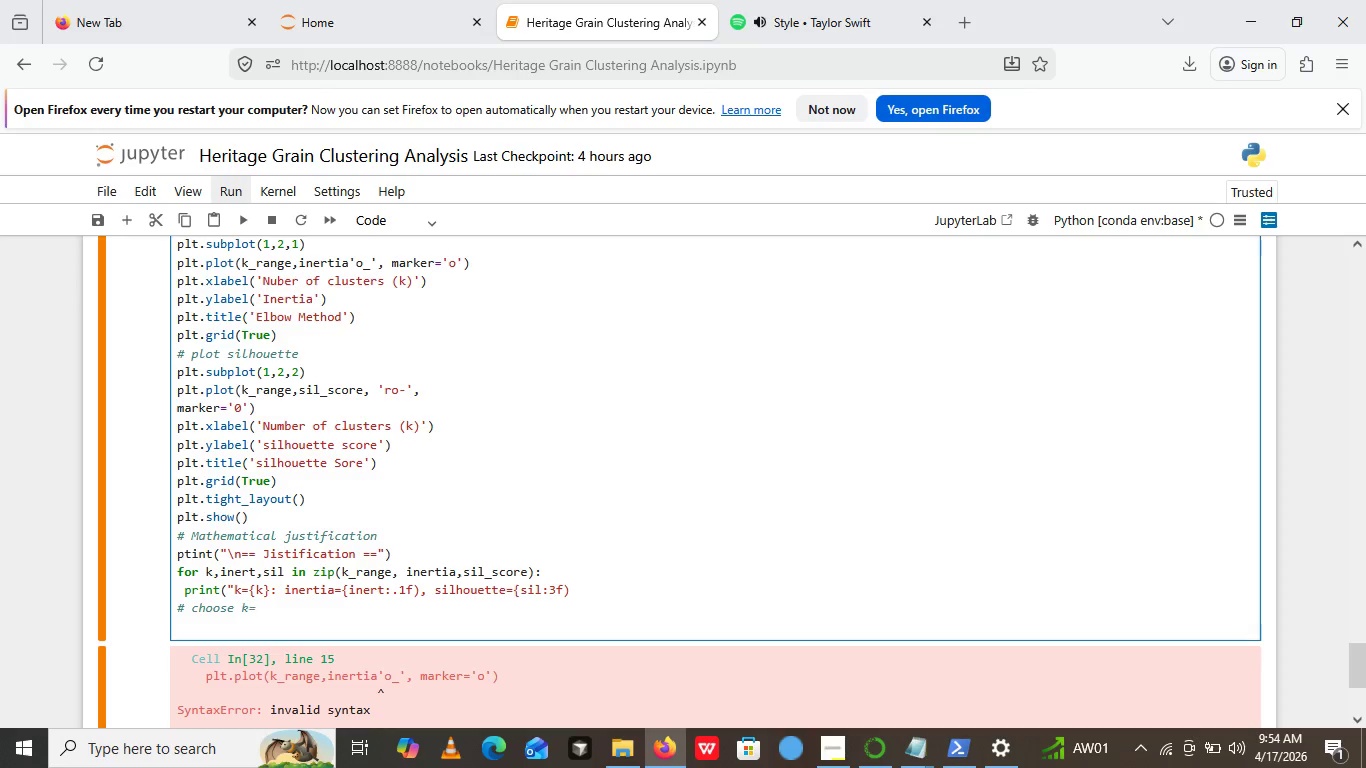 
key(Equal)
 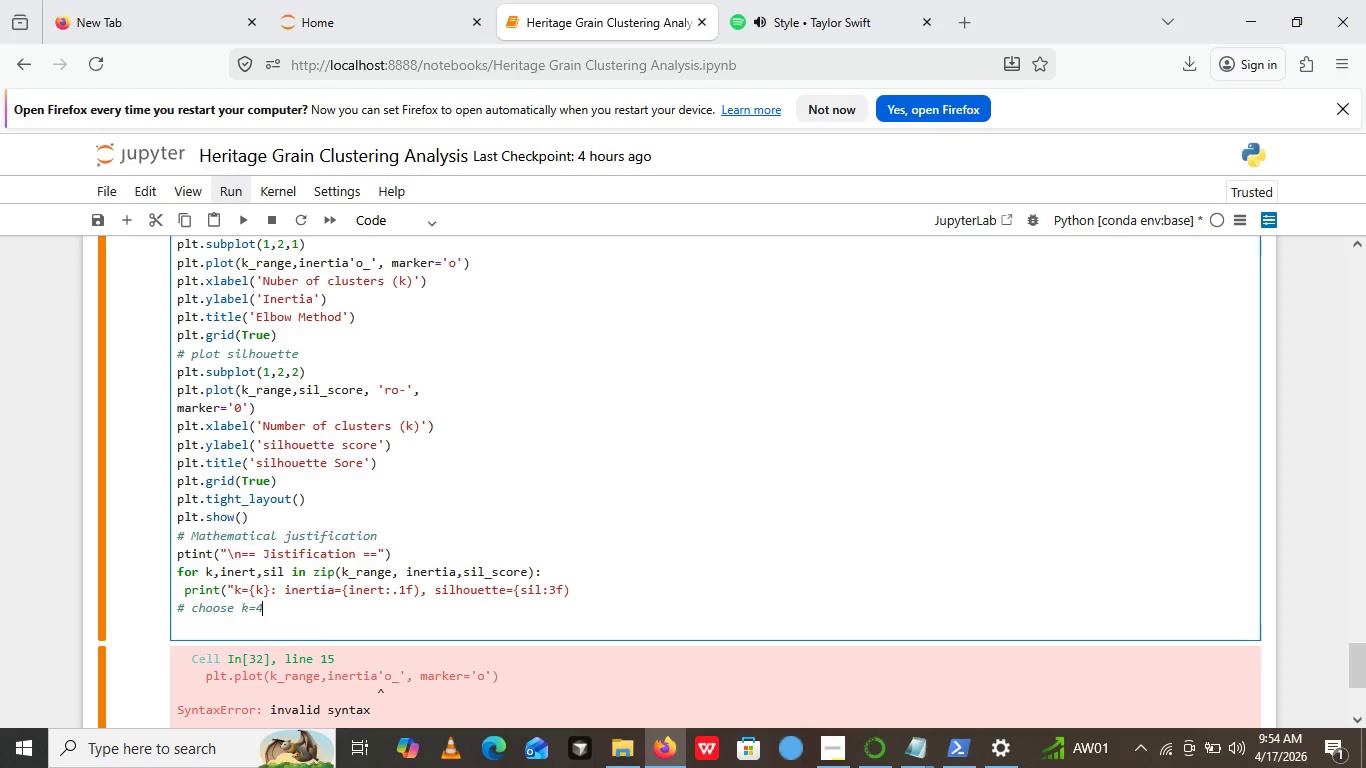 
key(4)
 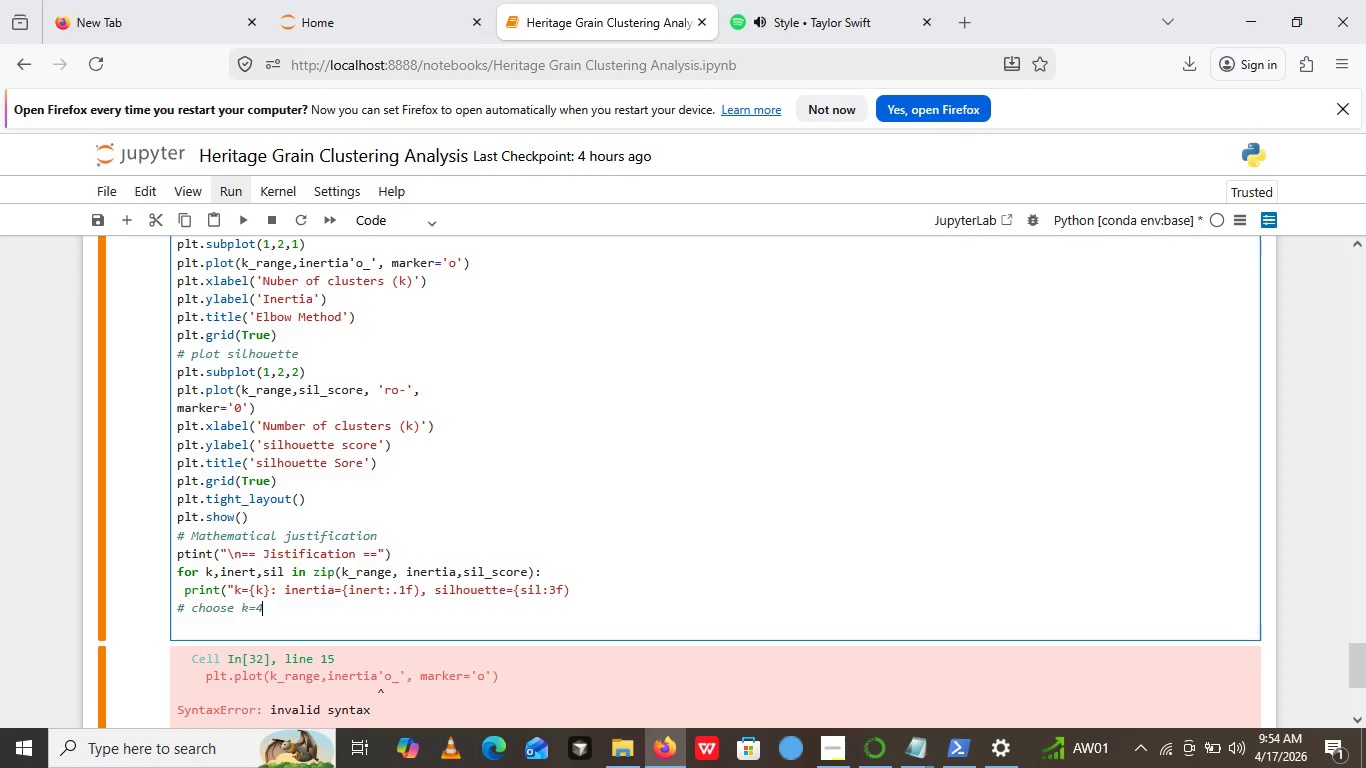 
hold_key(key=ShiftRight, duration=0.94)
 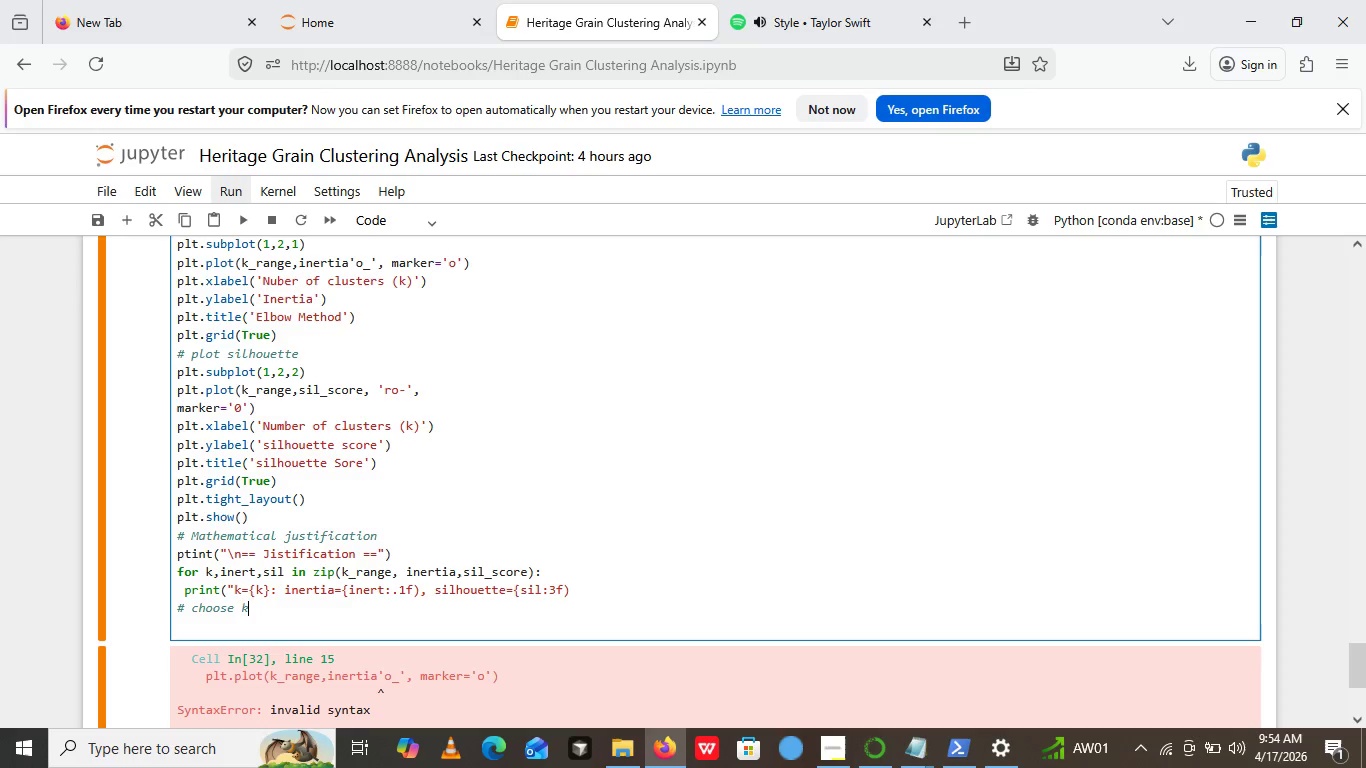 
key(Backspace)
 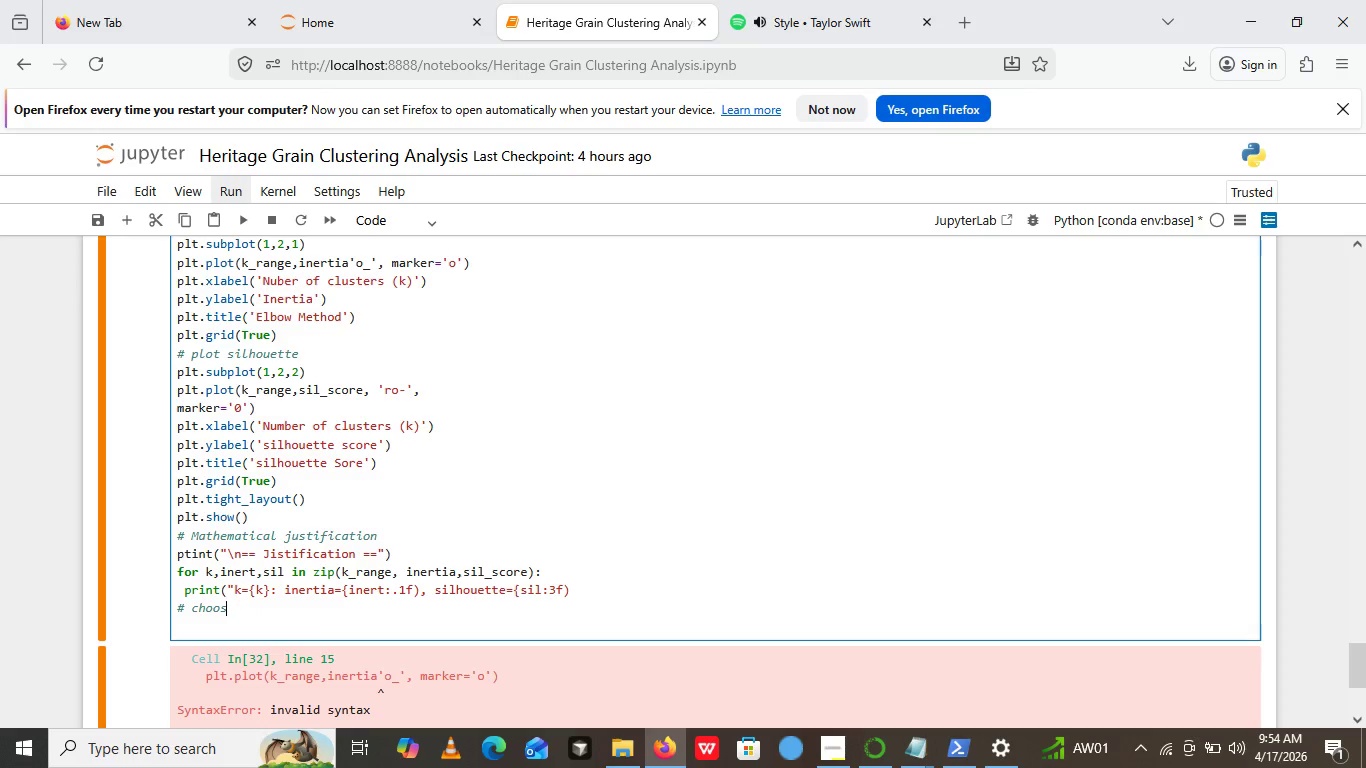 
key(Backspace)
 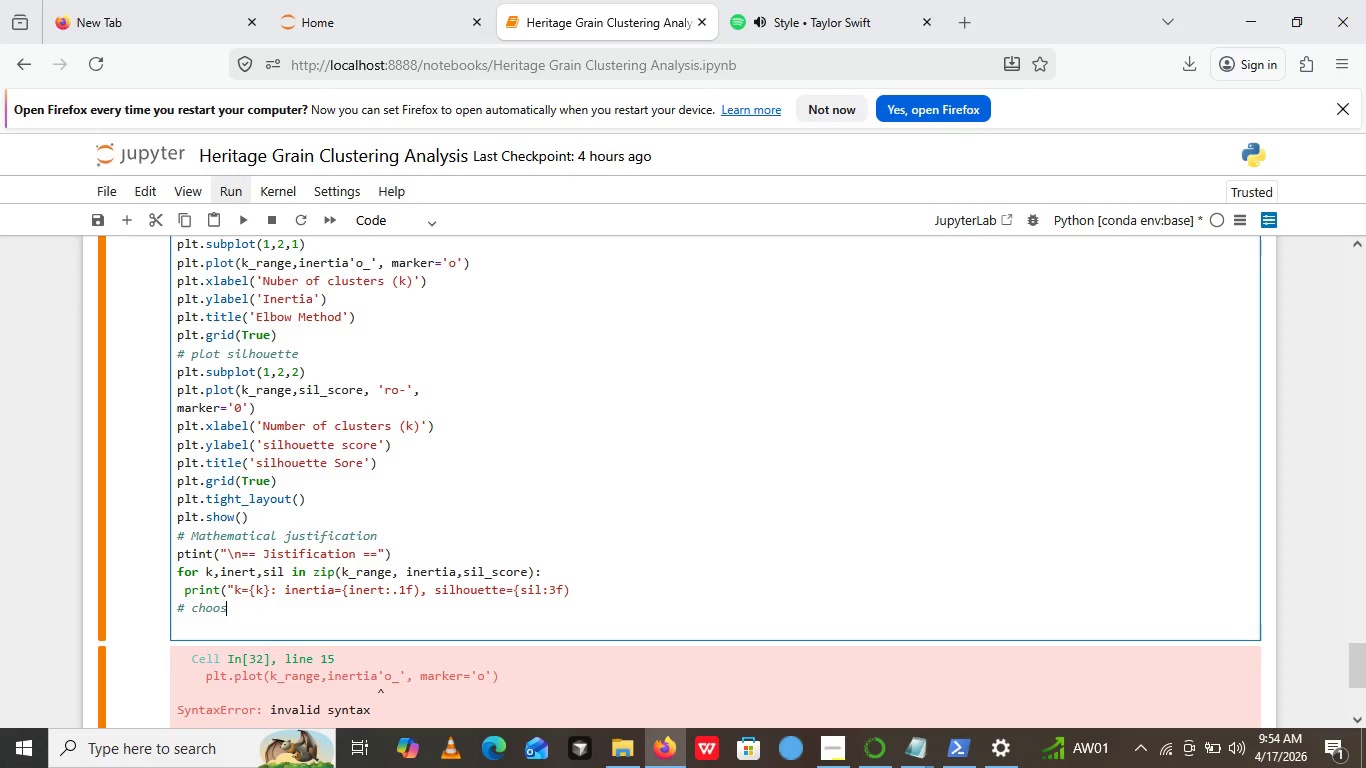 
key(Backspace)
 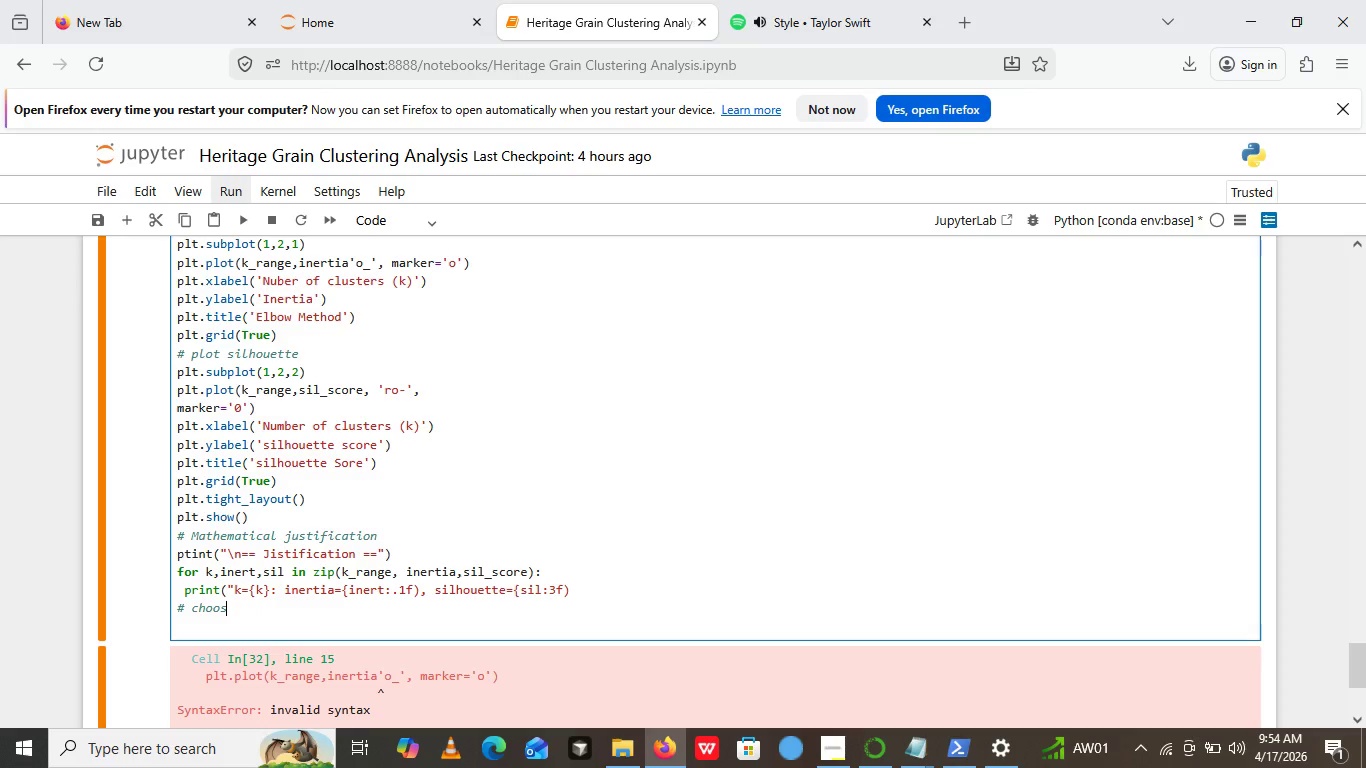 
key(Backspace)
 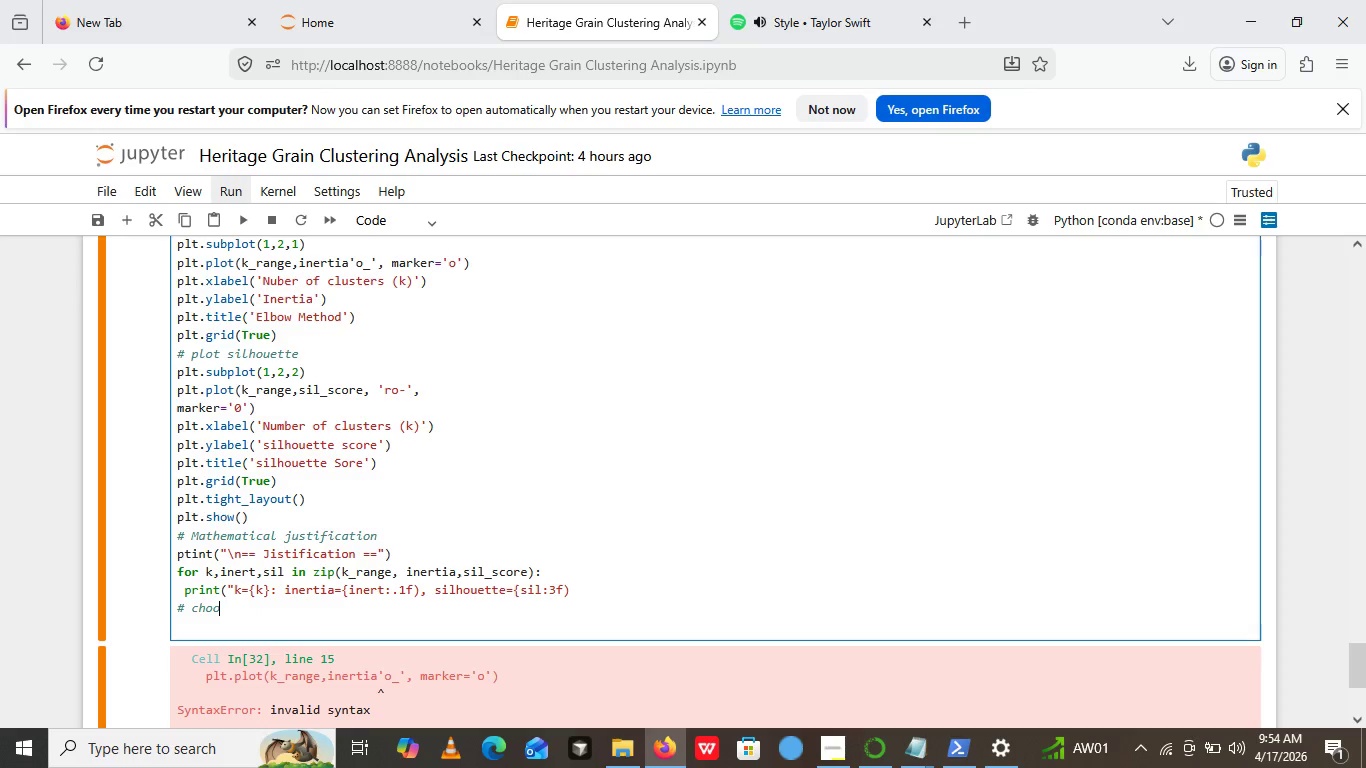 
hold_key(key=Backspace, duration=0.5)
 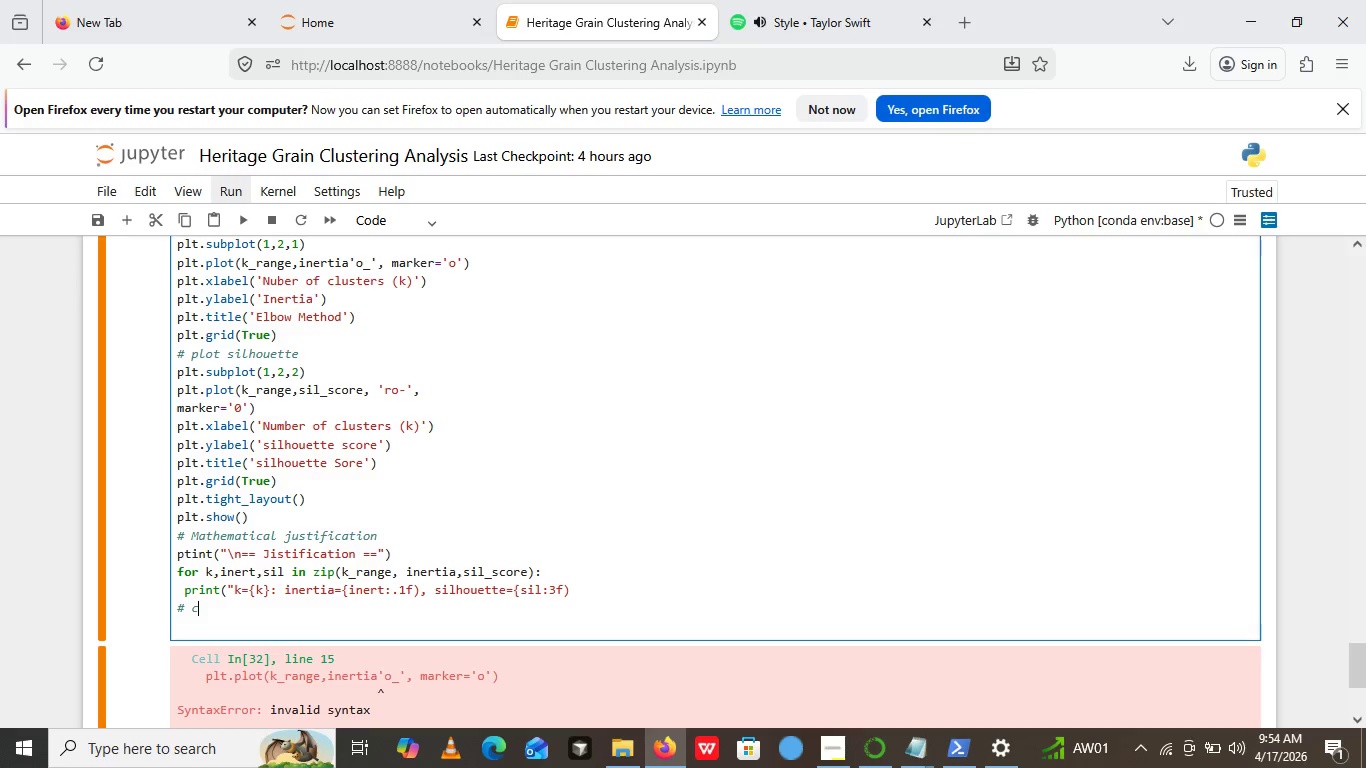 
key(Backspace)
 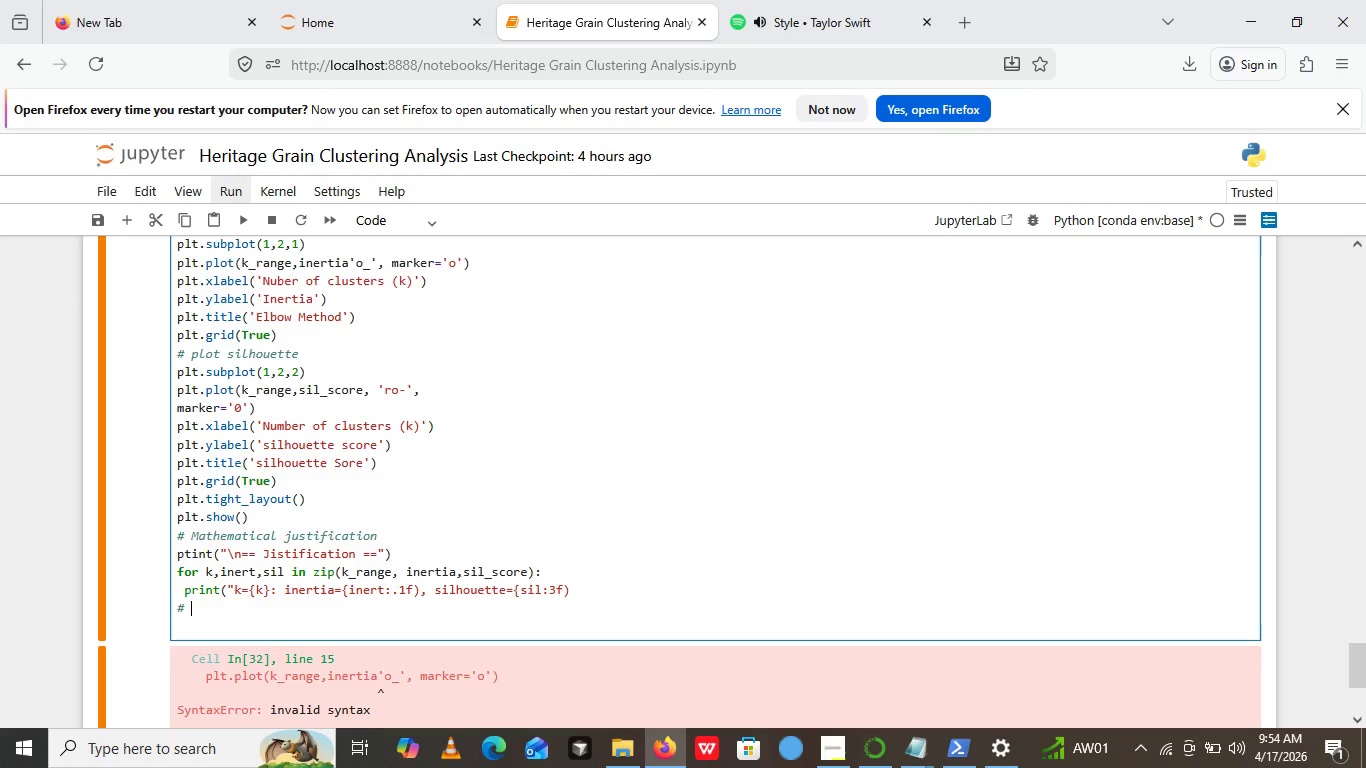 
key(Backspace)
 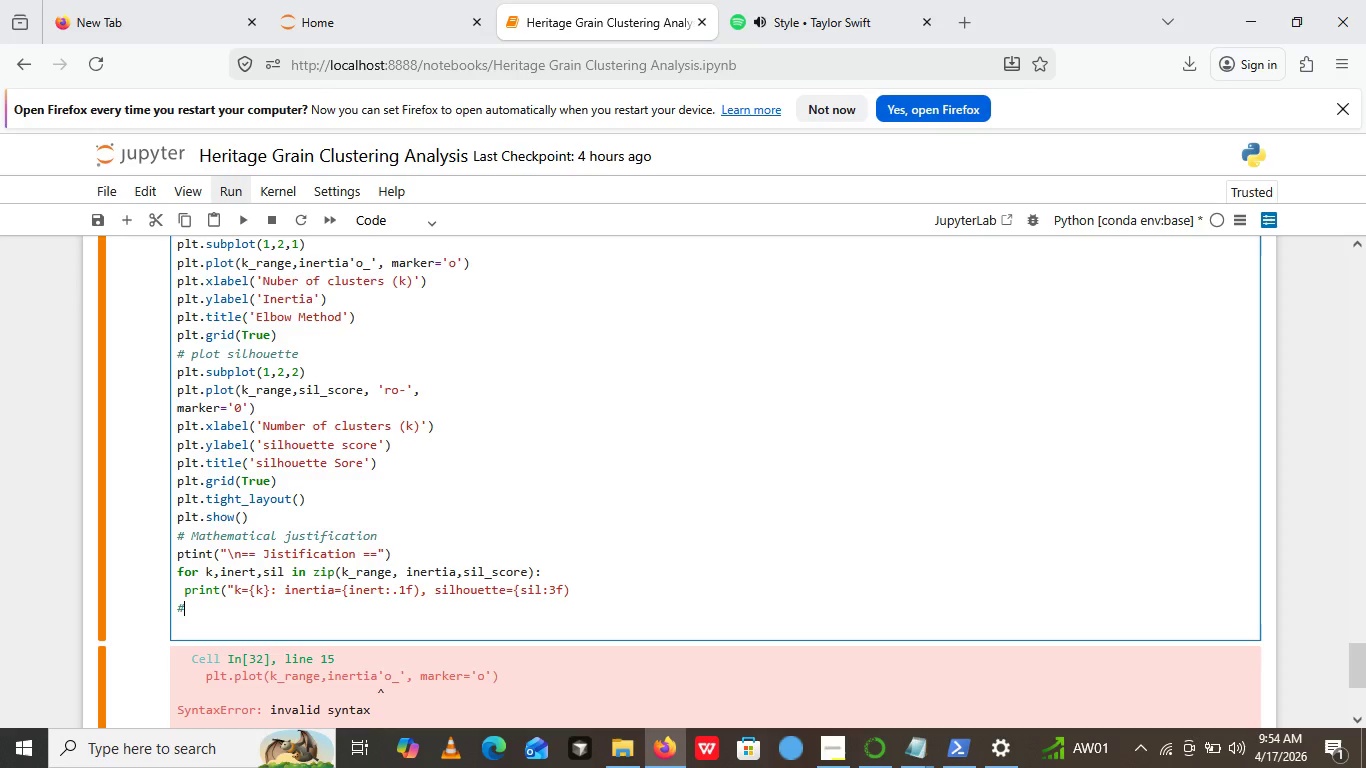 
key(Backspace)
 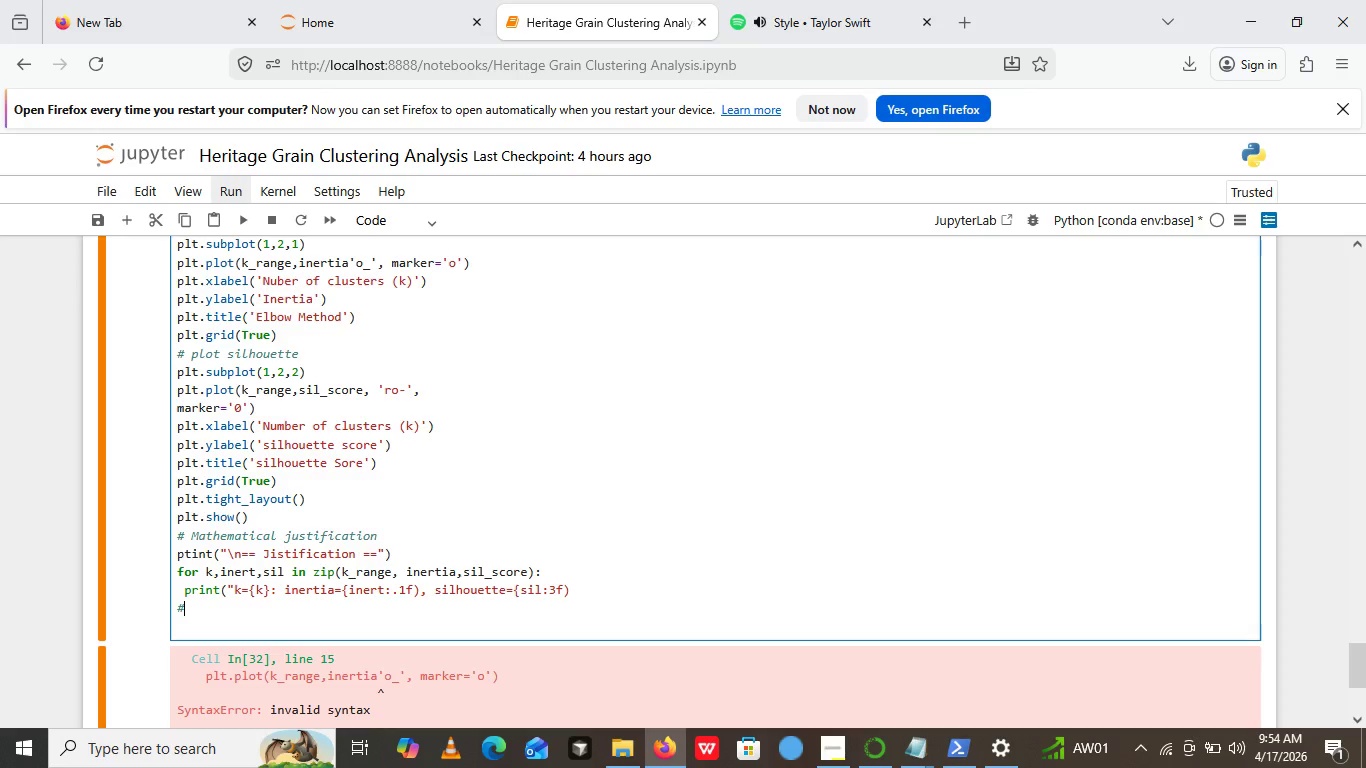 
key(Backspace)
 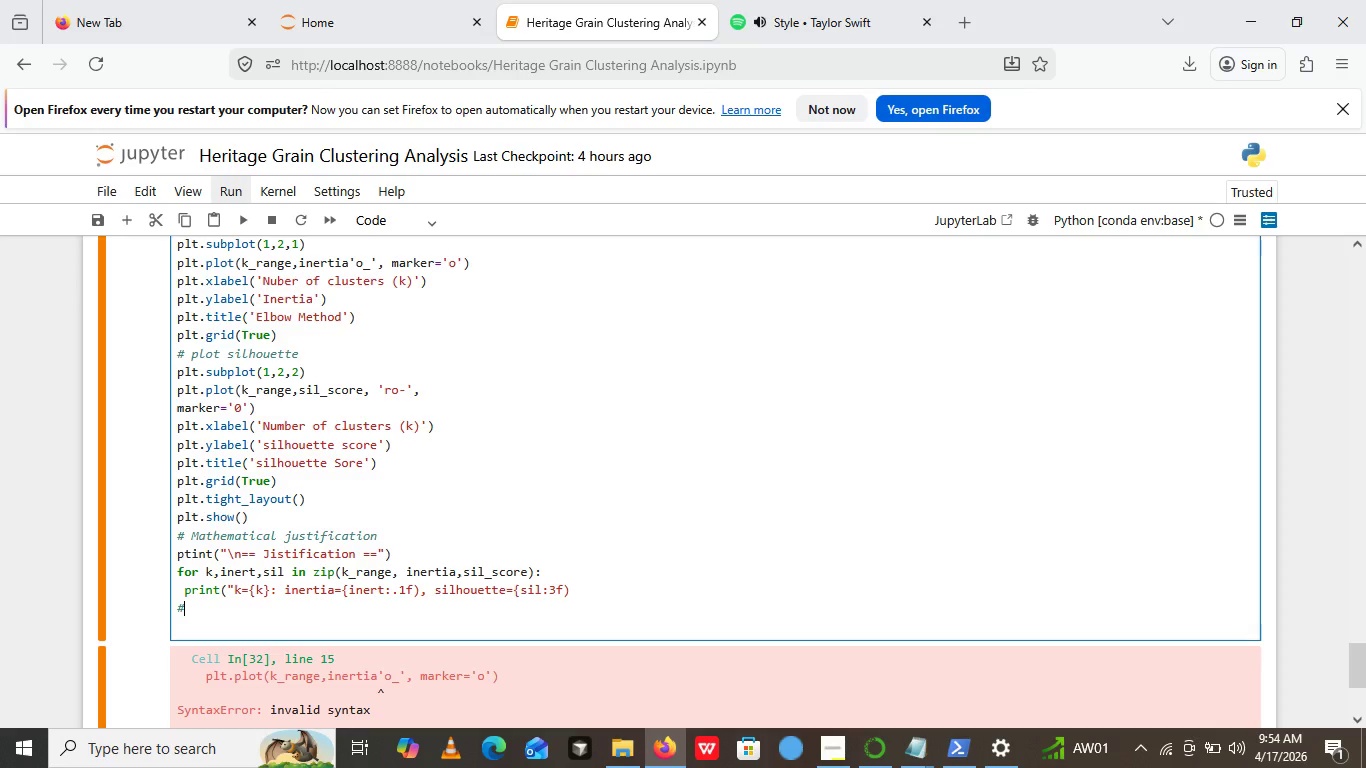 
key(Backspace)
 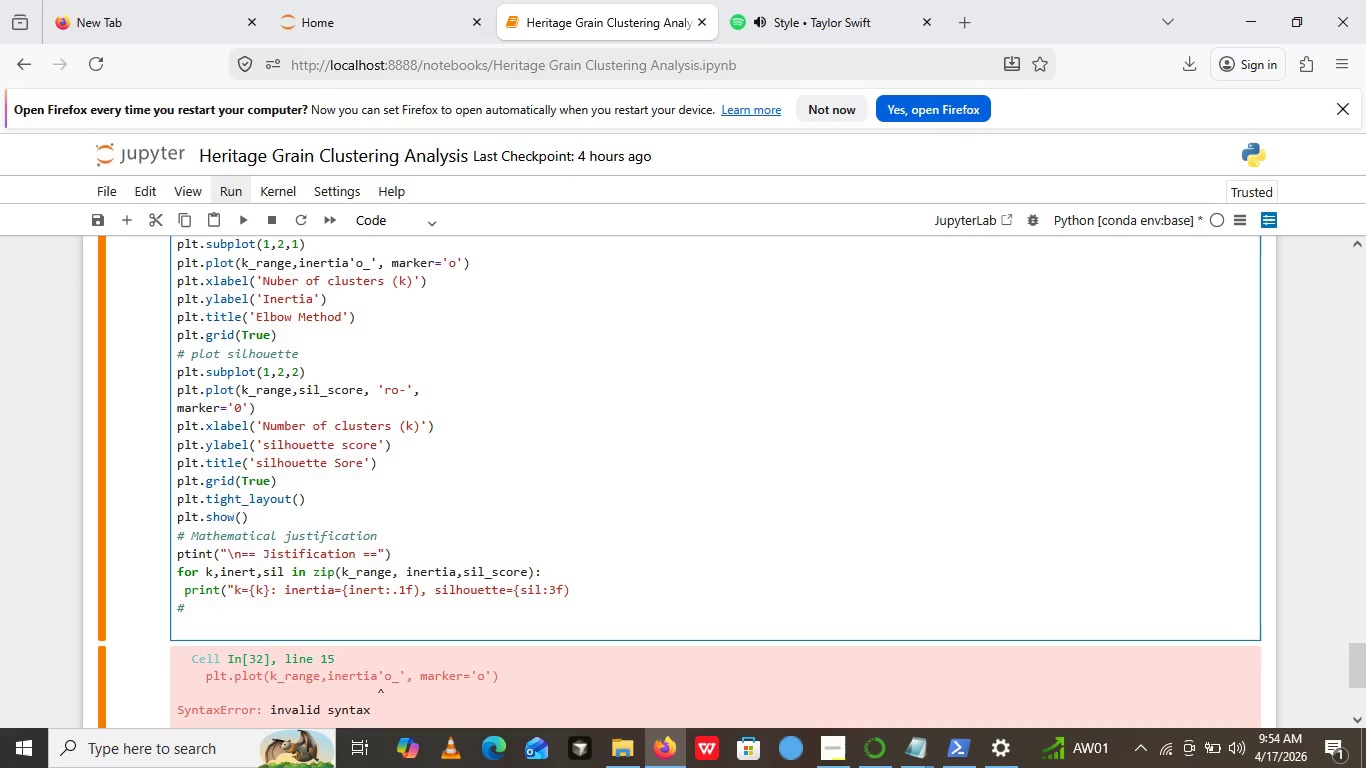 
key(Backspace)
 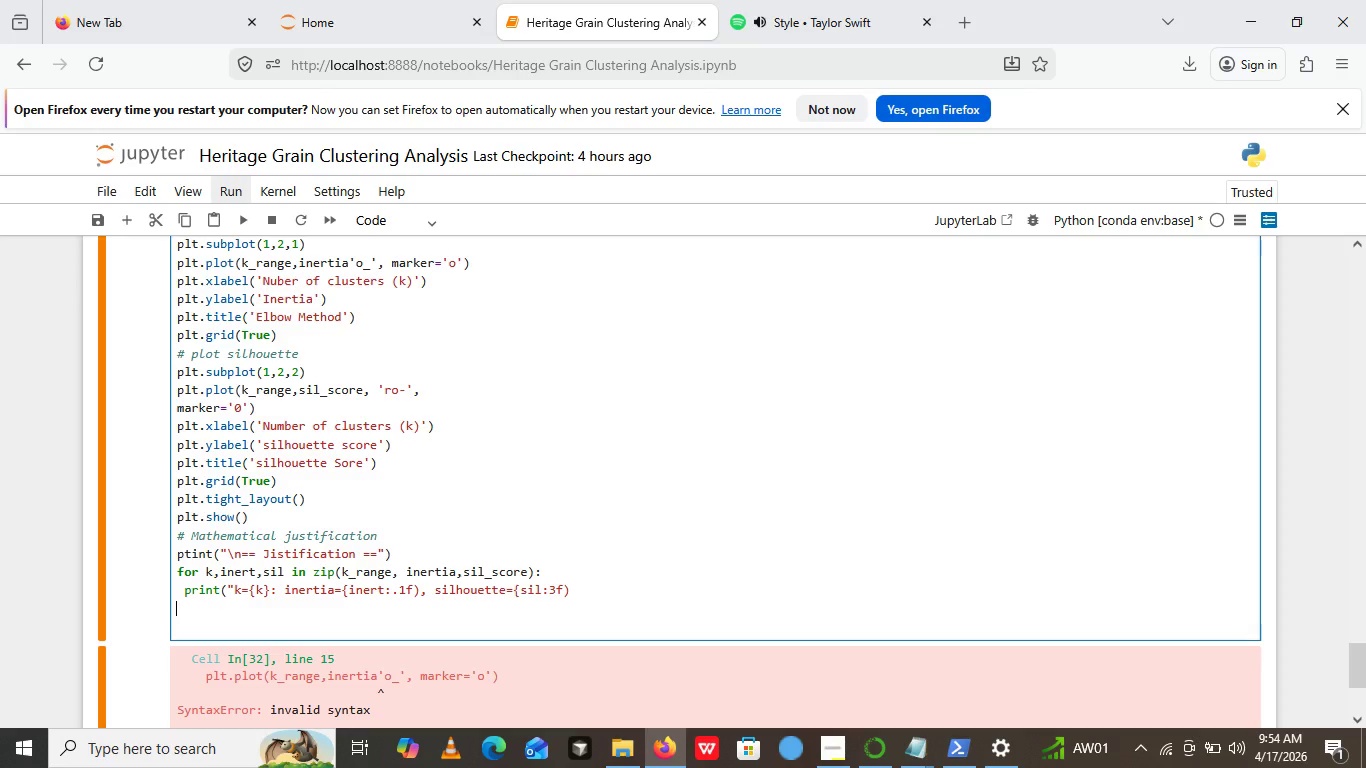 
key(Backspace)
 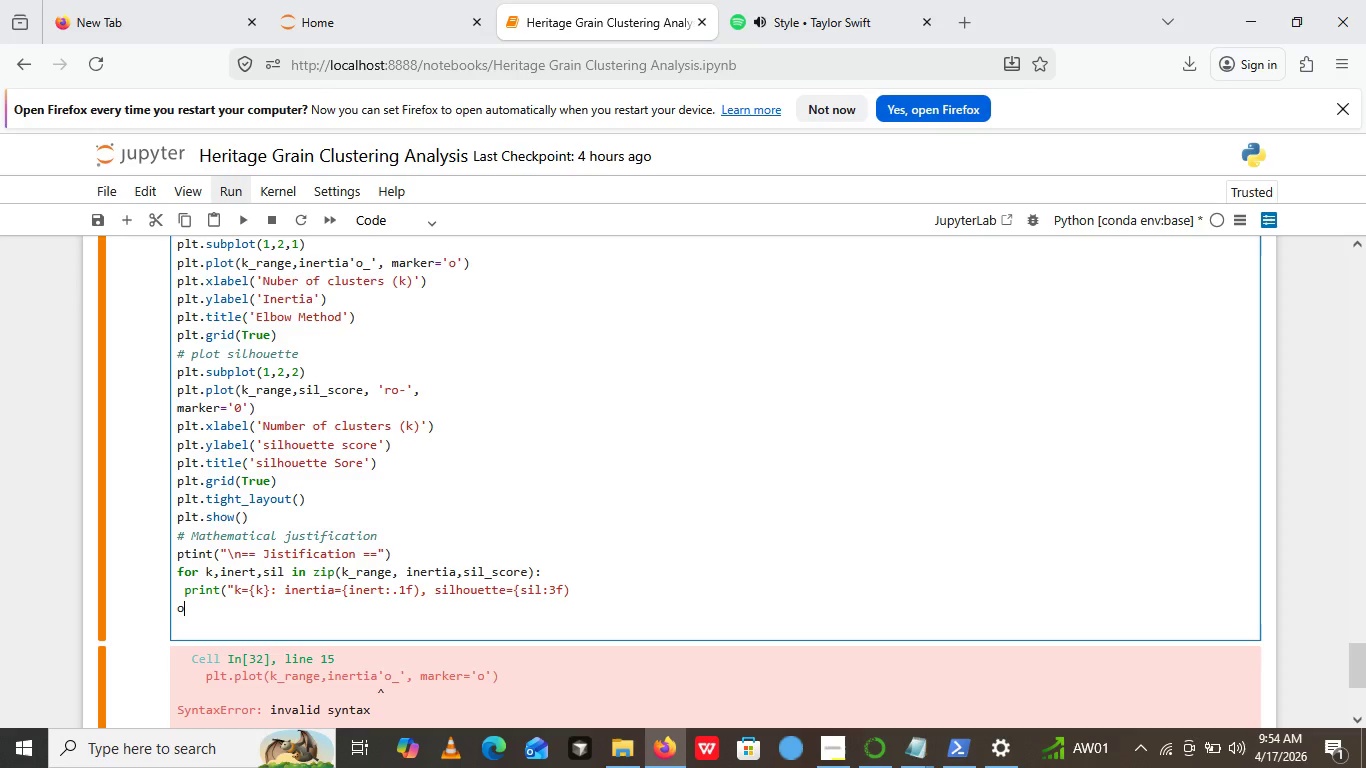 
key(O)
 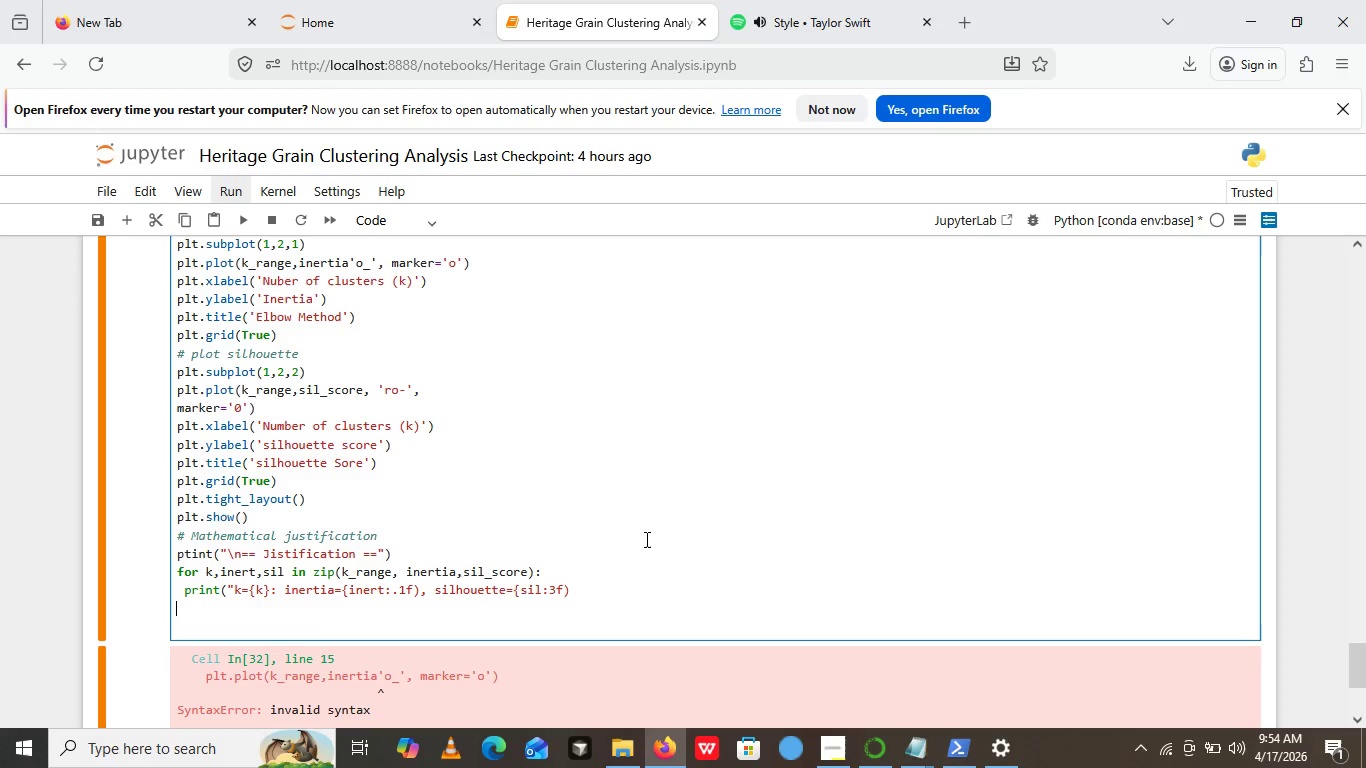 
key(Backspace)
type(#cjhoose k= 4())
 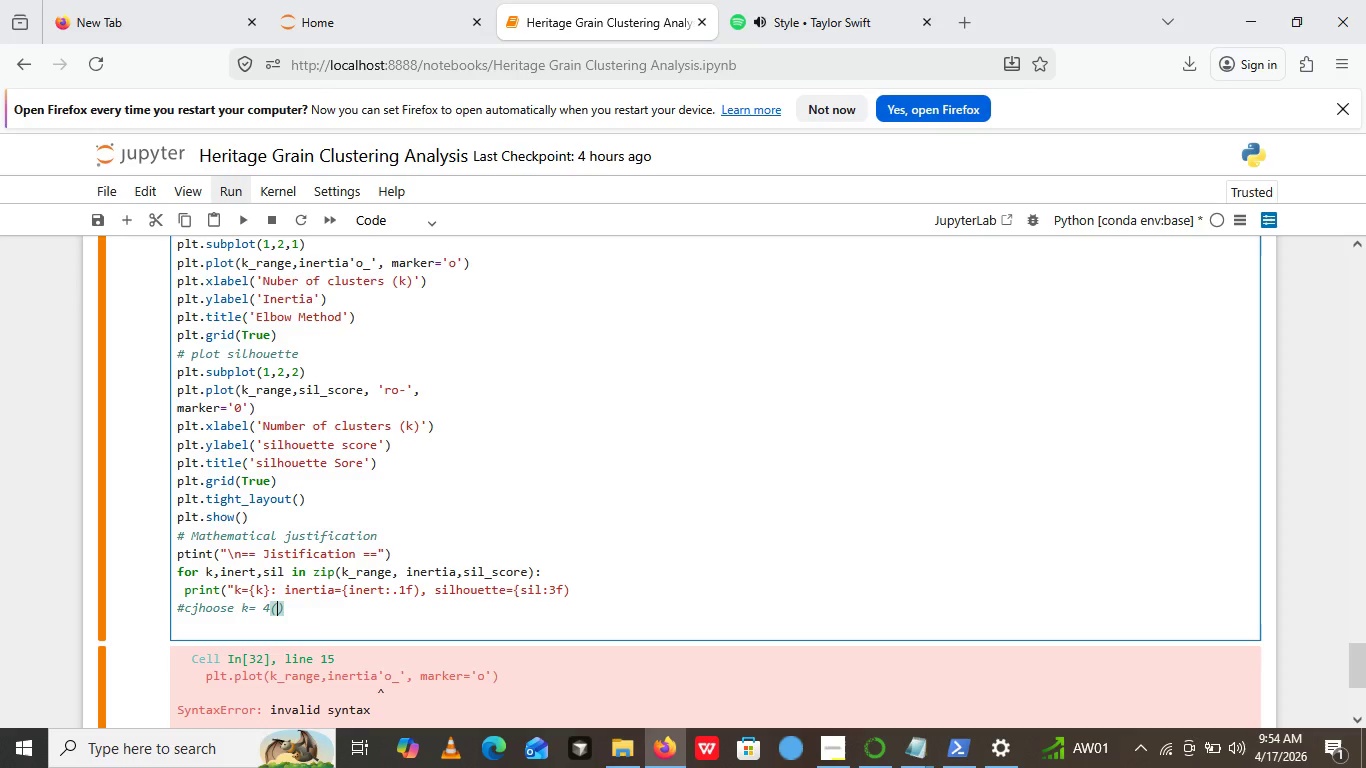 
key(ArrowLeft)
 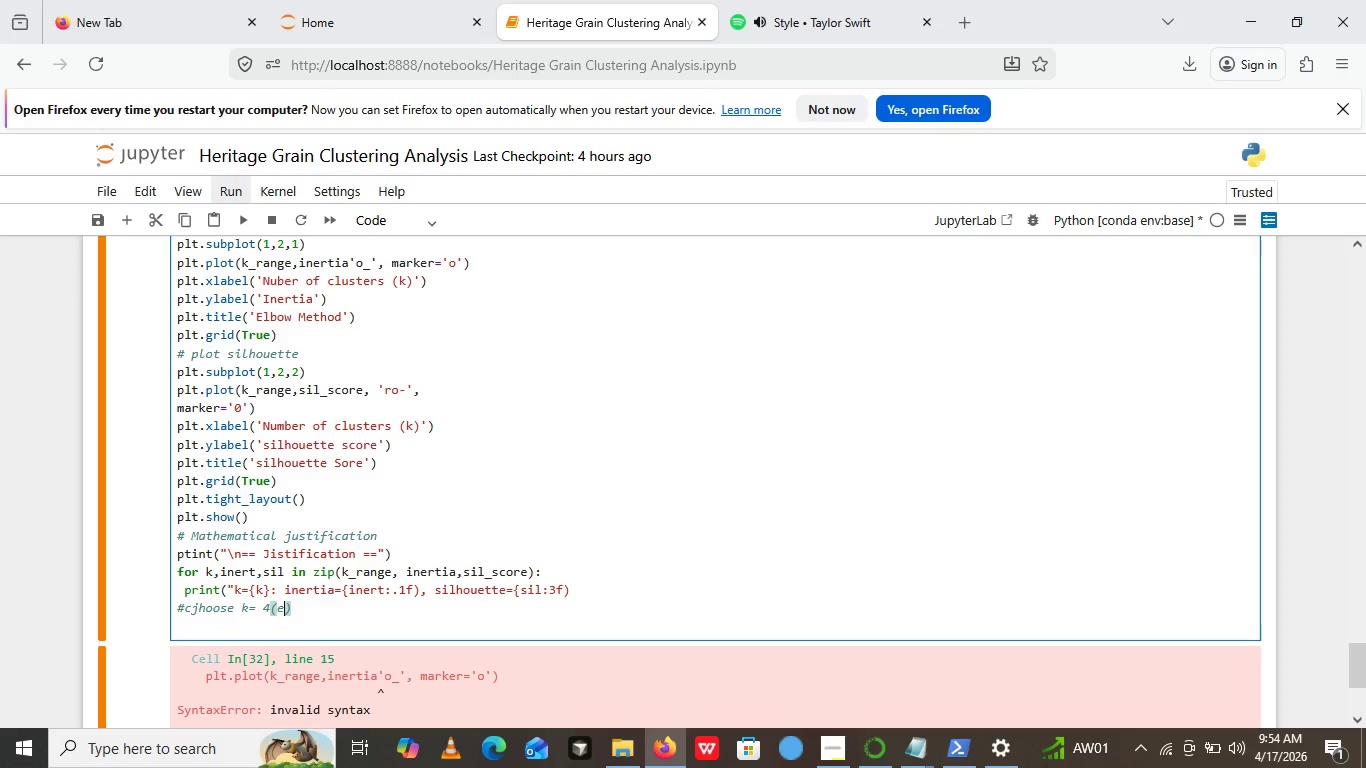 
type(elbow at 4 .silho)
 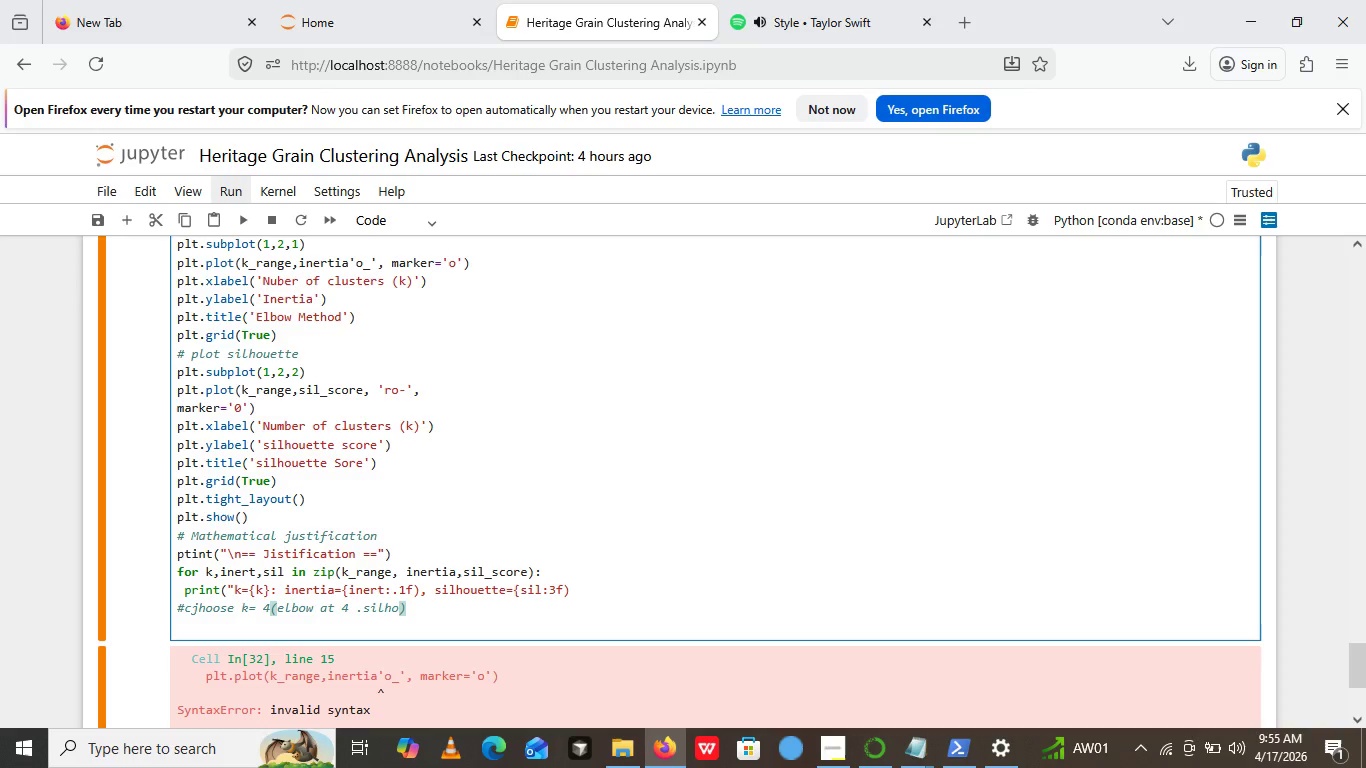 
type(utte)
 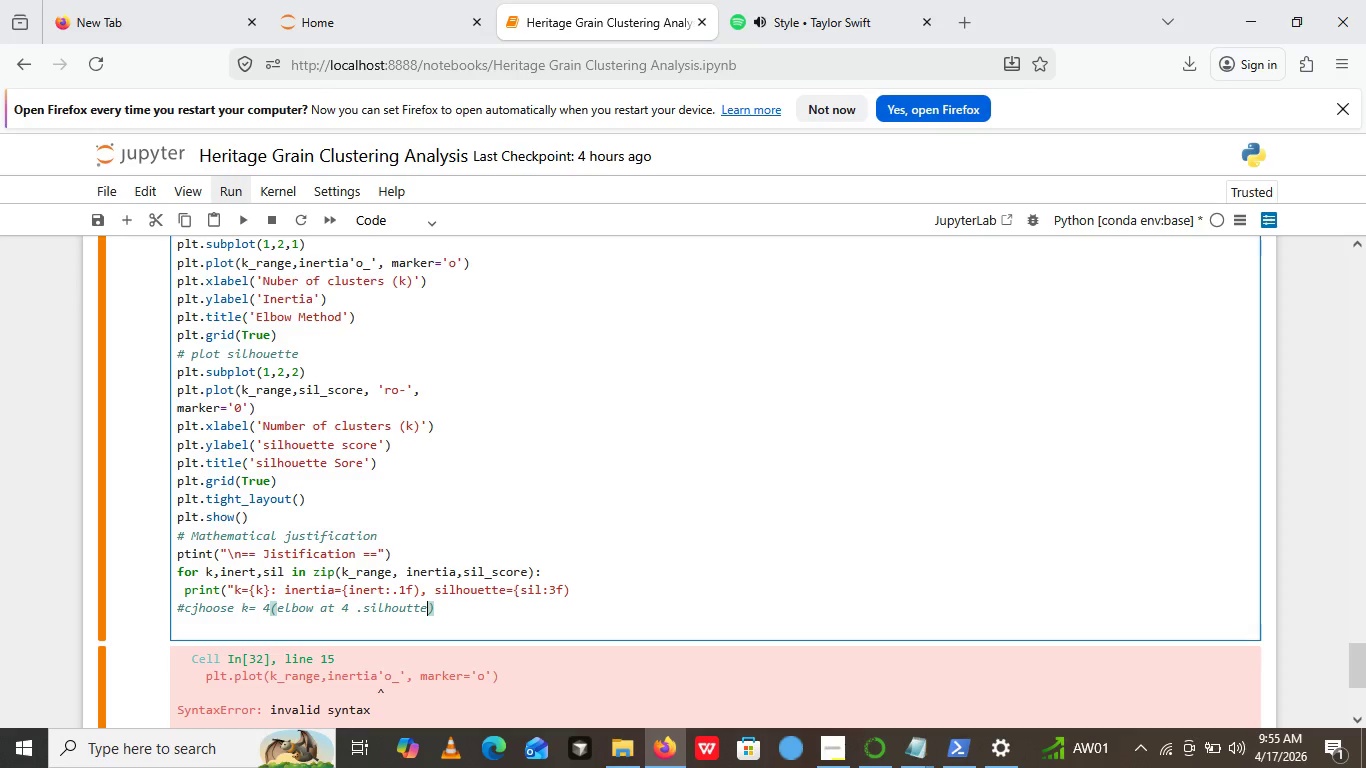 
wait(5.62)
 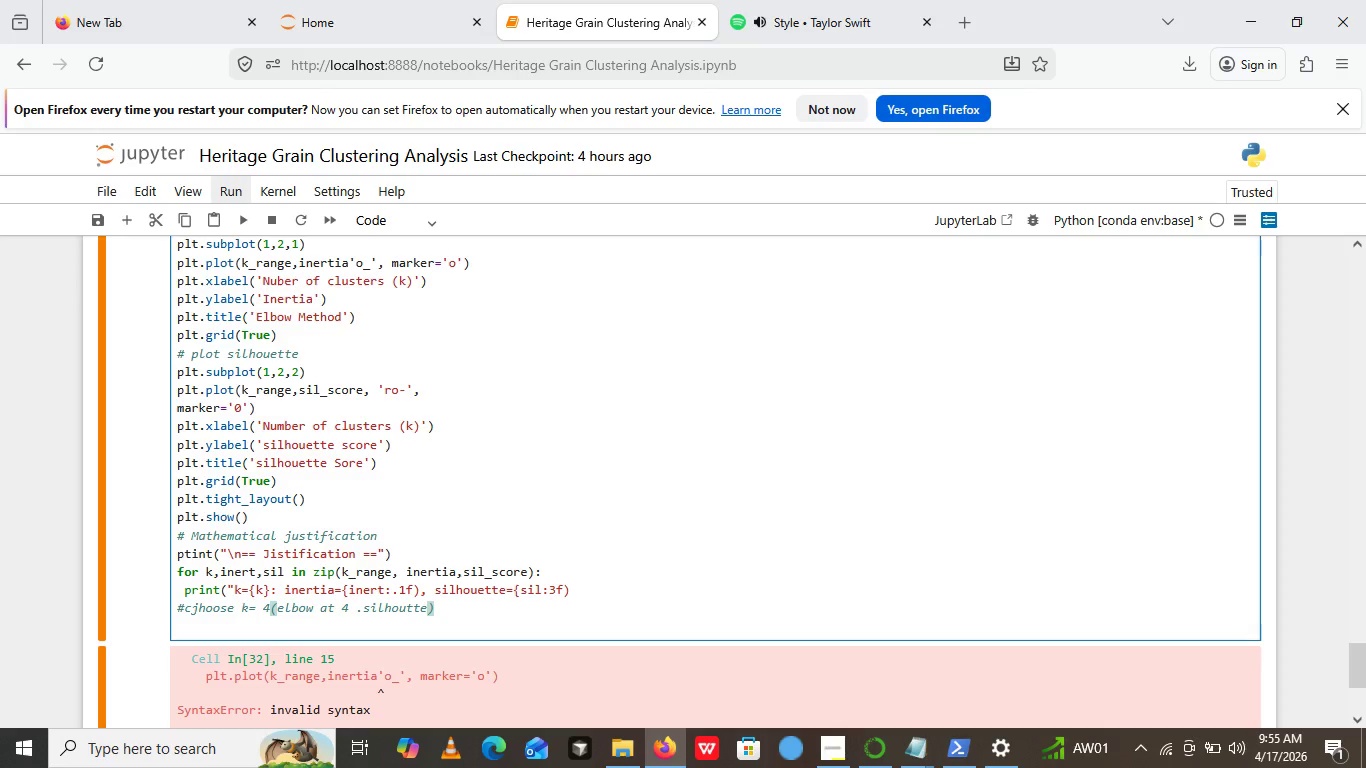 
type( highest at 4)
 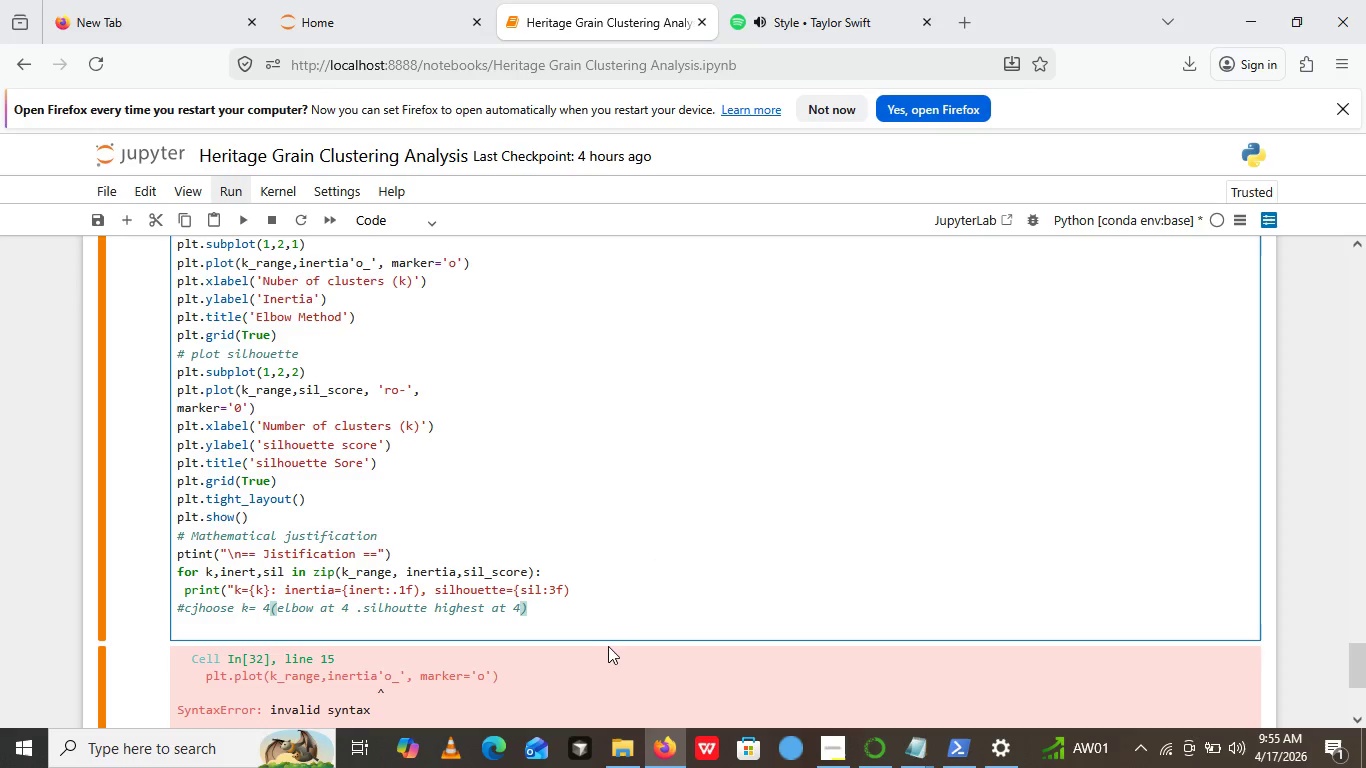 
left_click([606, 614])
 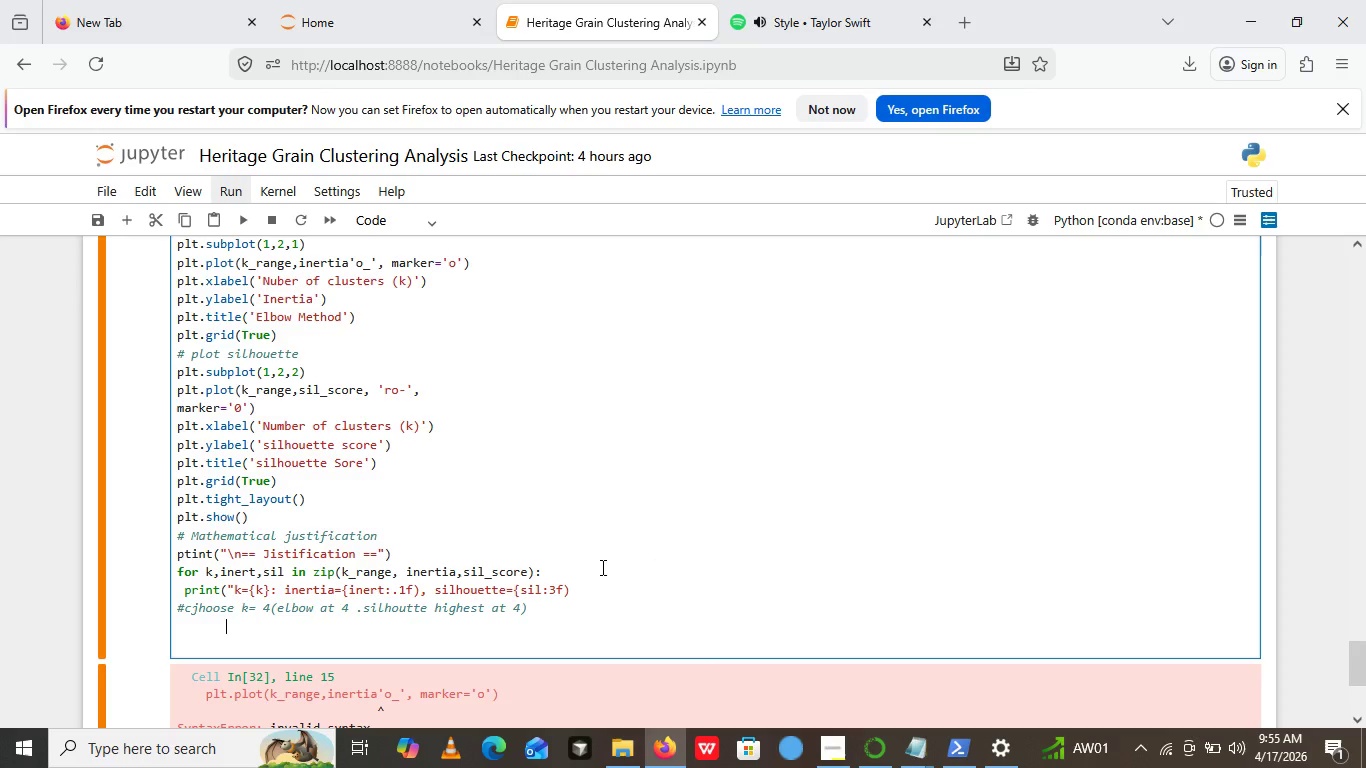 
key(Enter)
 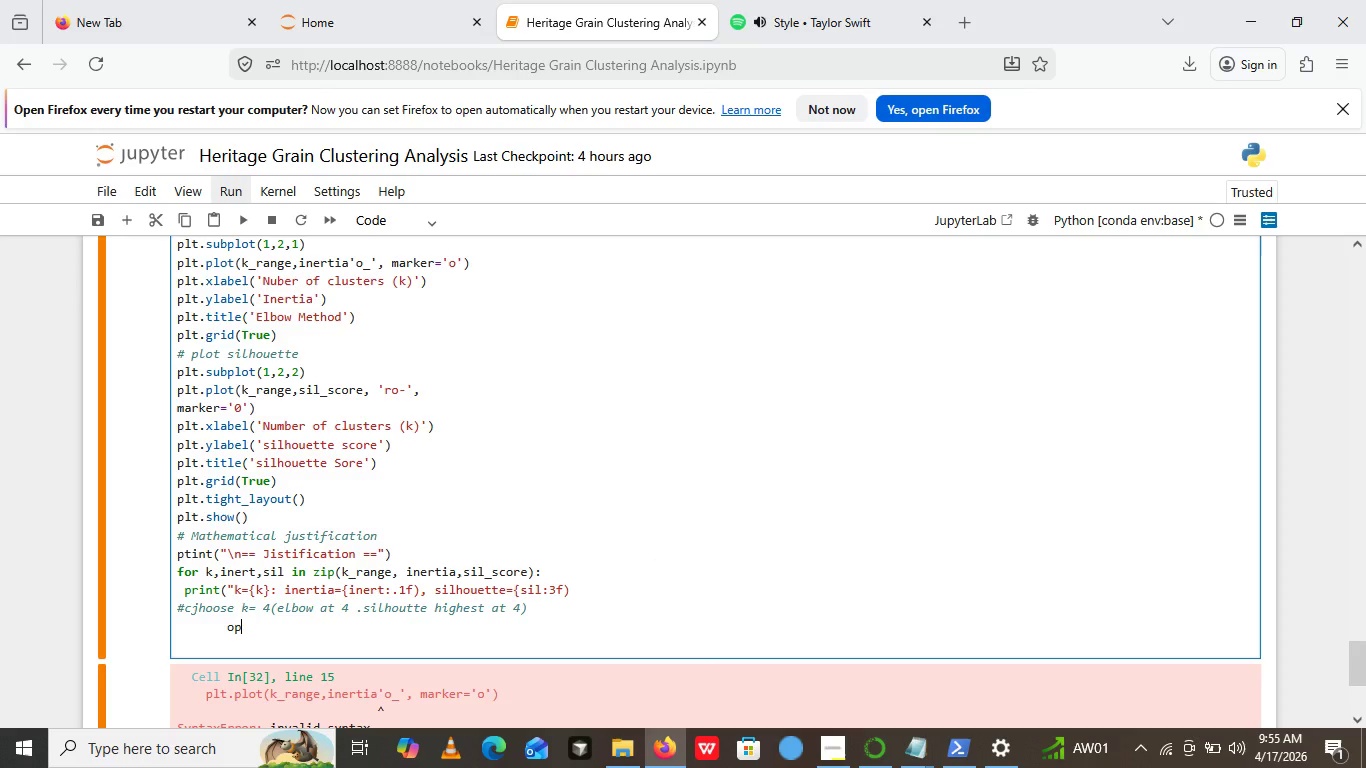 
type(optimal_4)
 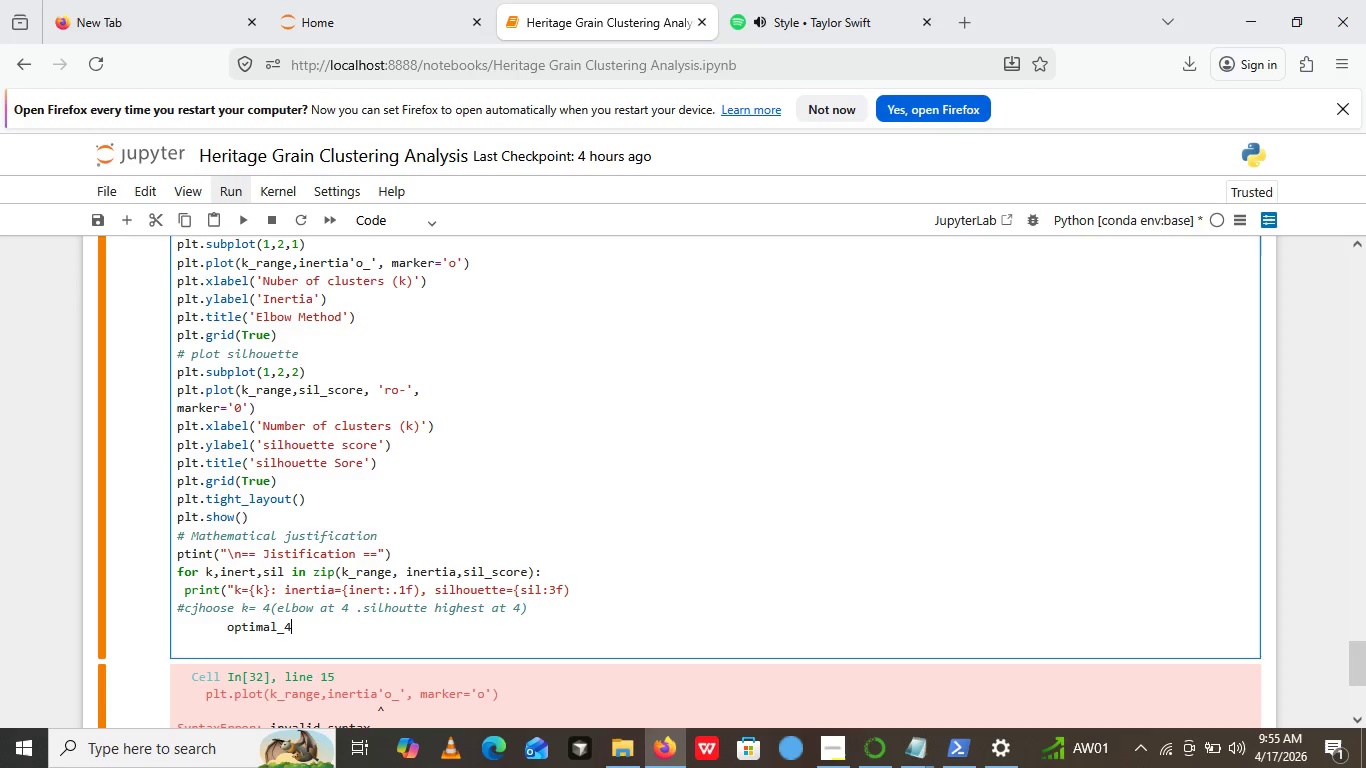 
left_click([227, 637])
 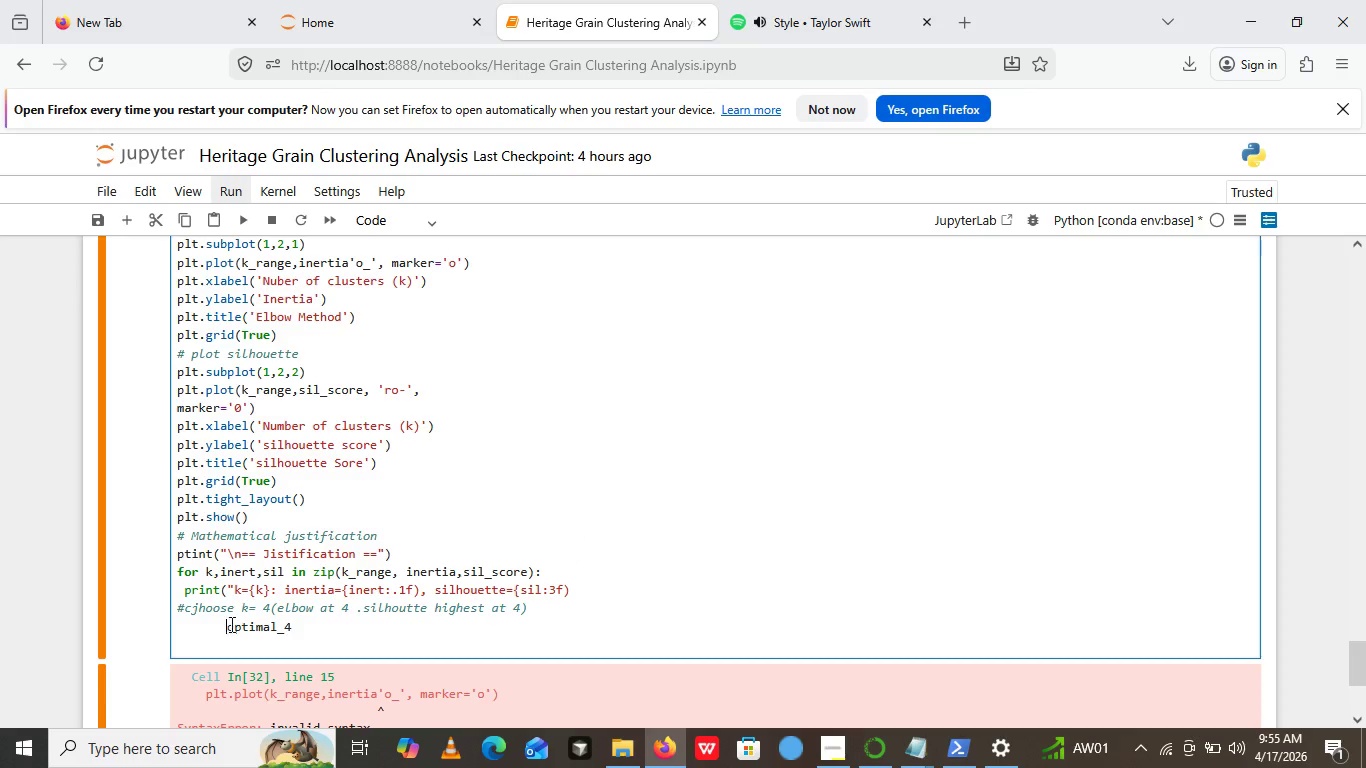 
left_click([227, 625])
 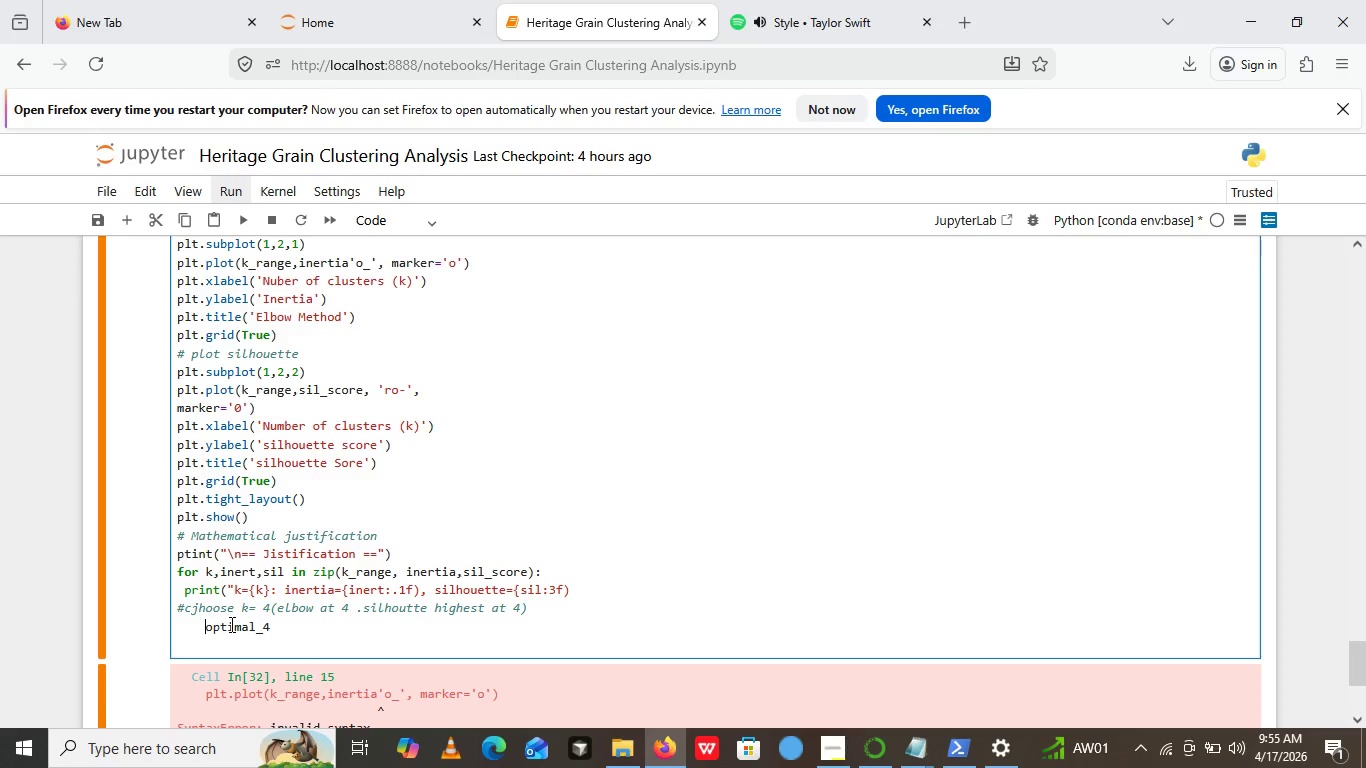 
key(Backspace)
 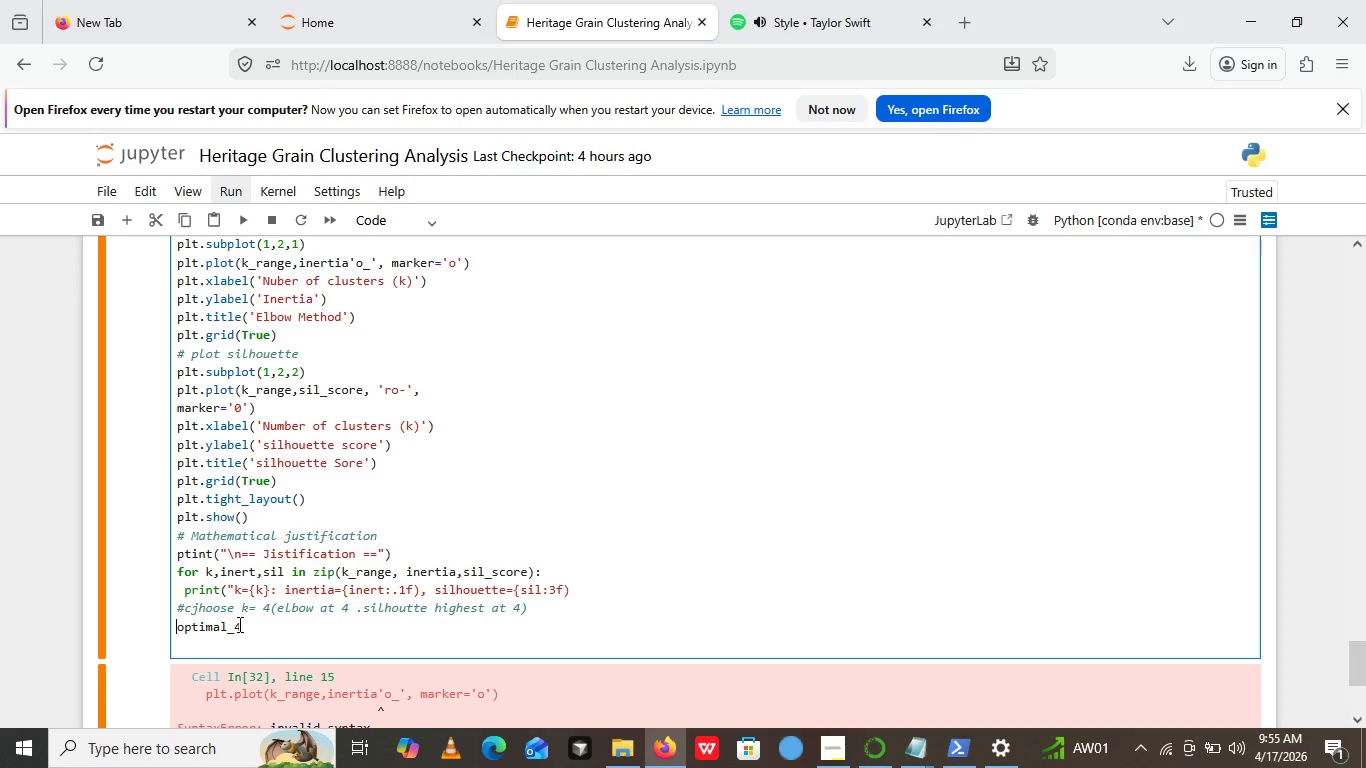 
key(Backspace)
 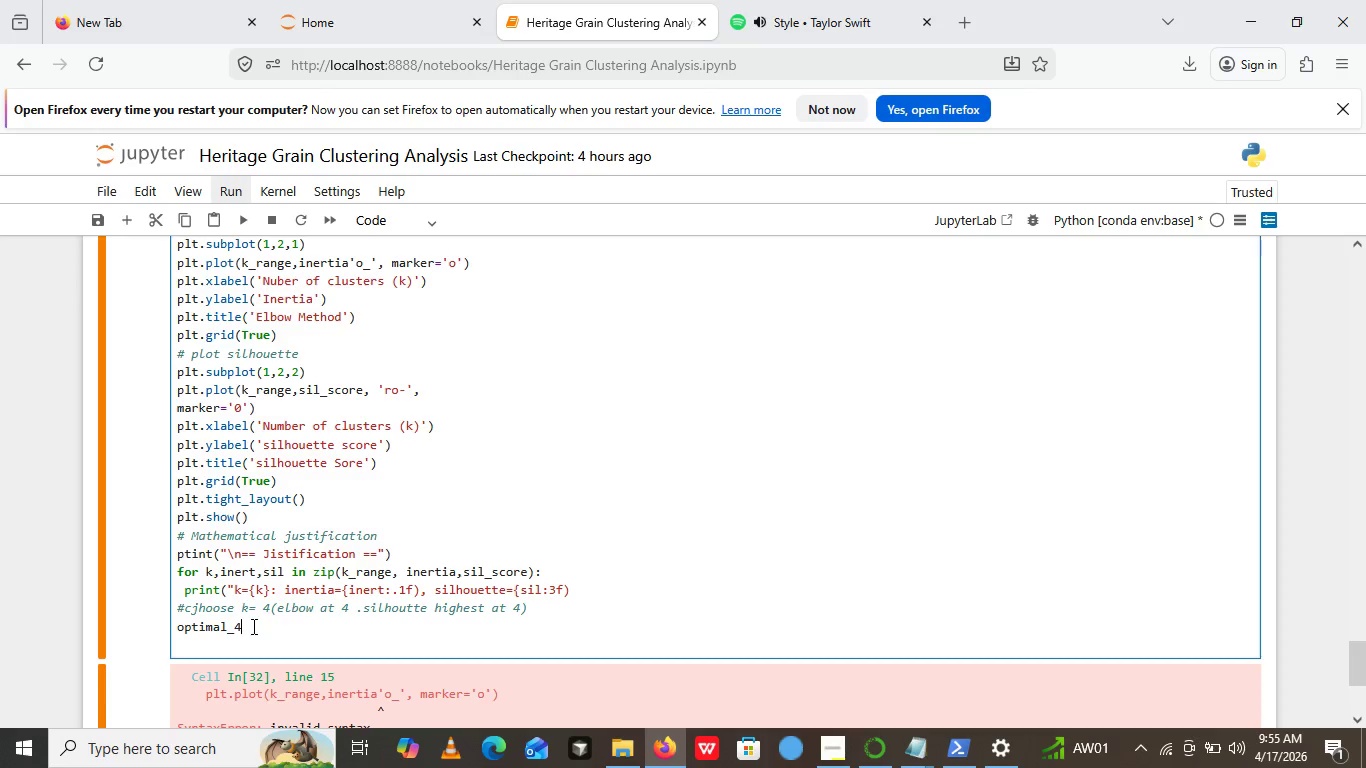 
left_click([251, 626])
 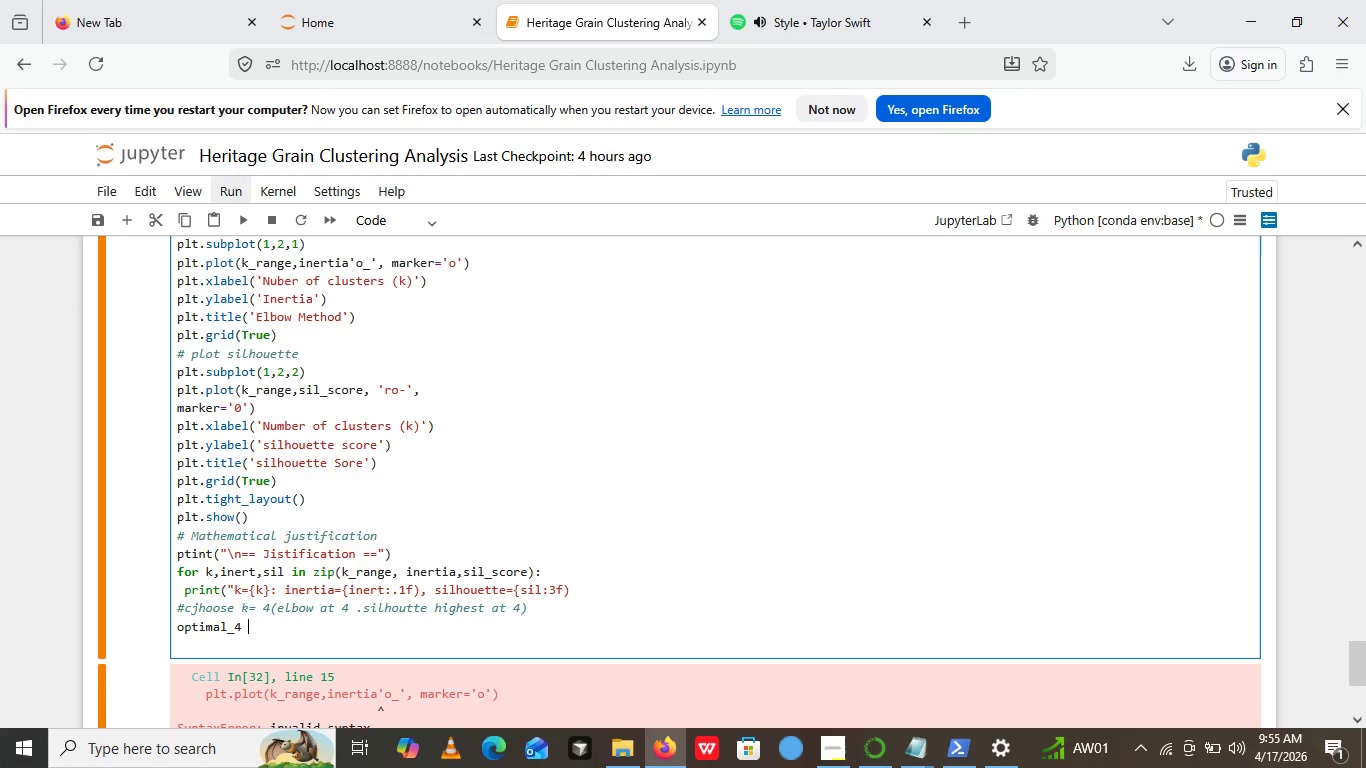 
key(Space)
 